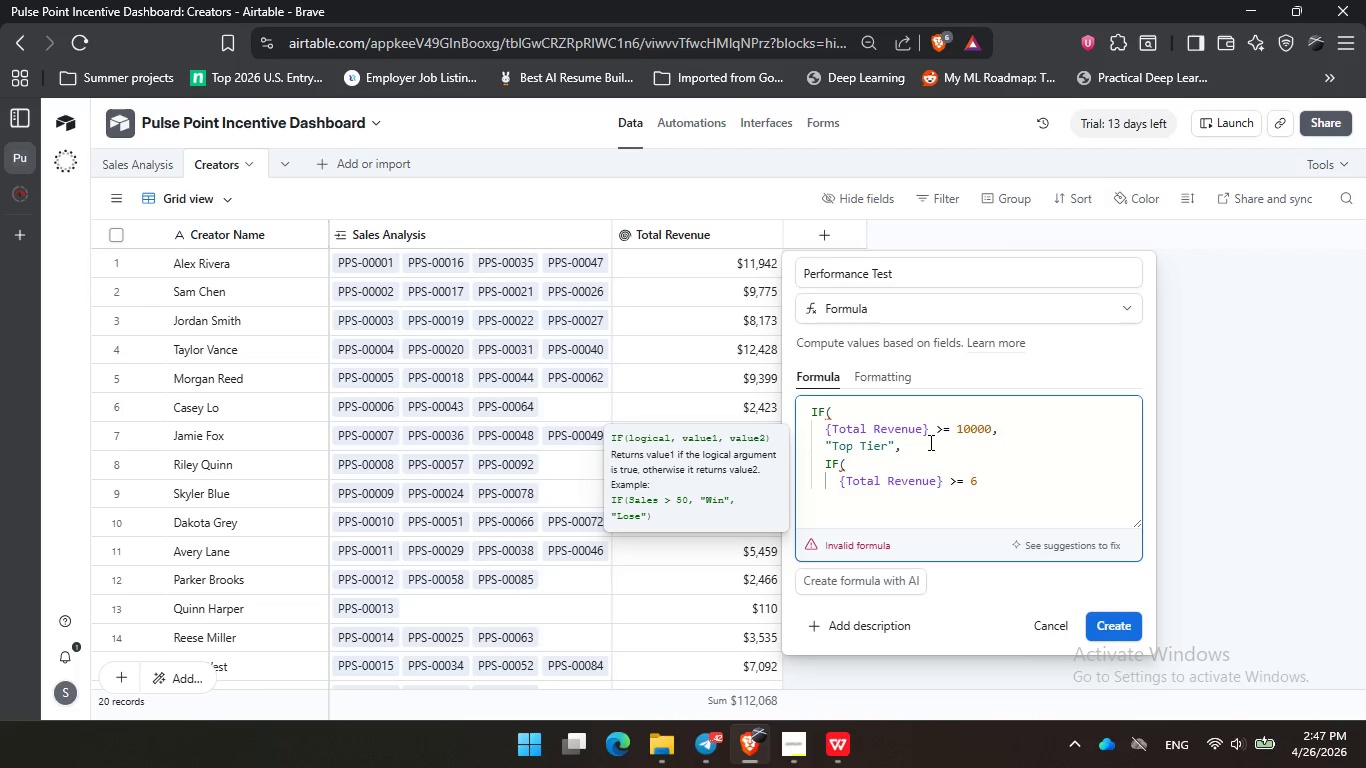 
key(Backspace)
 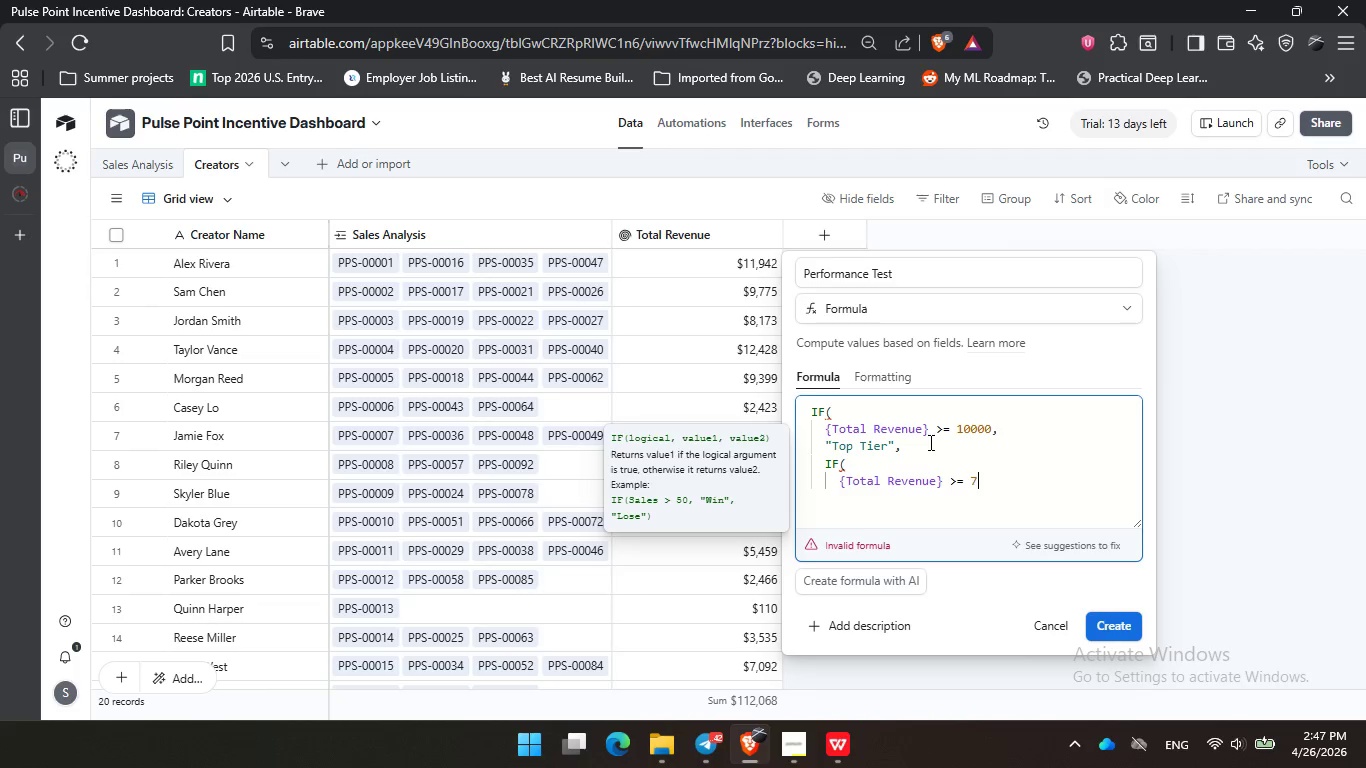 
key(Numpad7)
 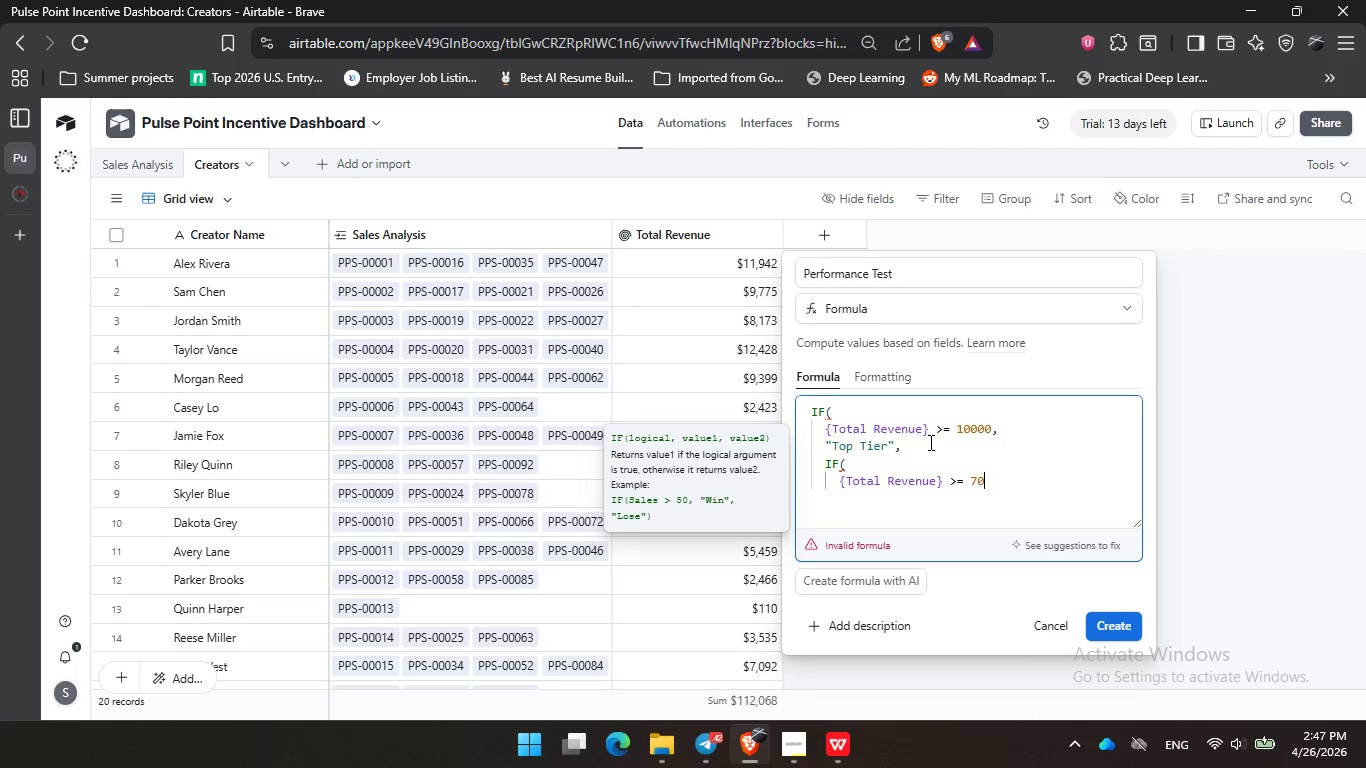 
key(Numpad0)
 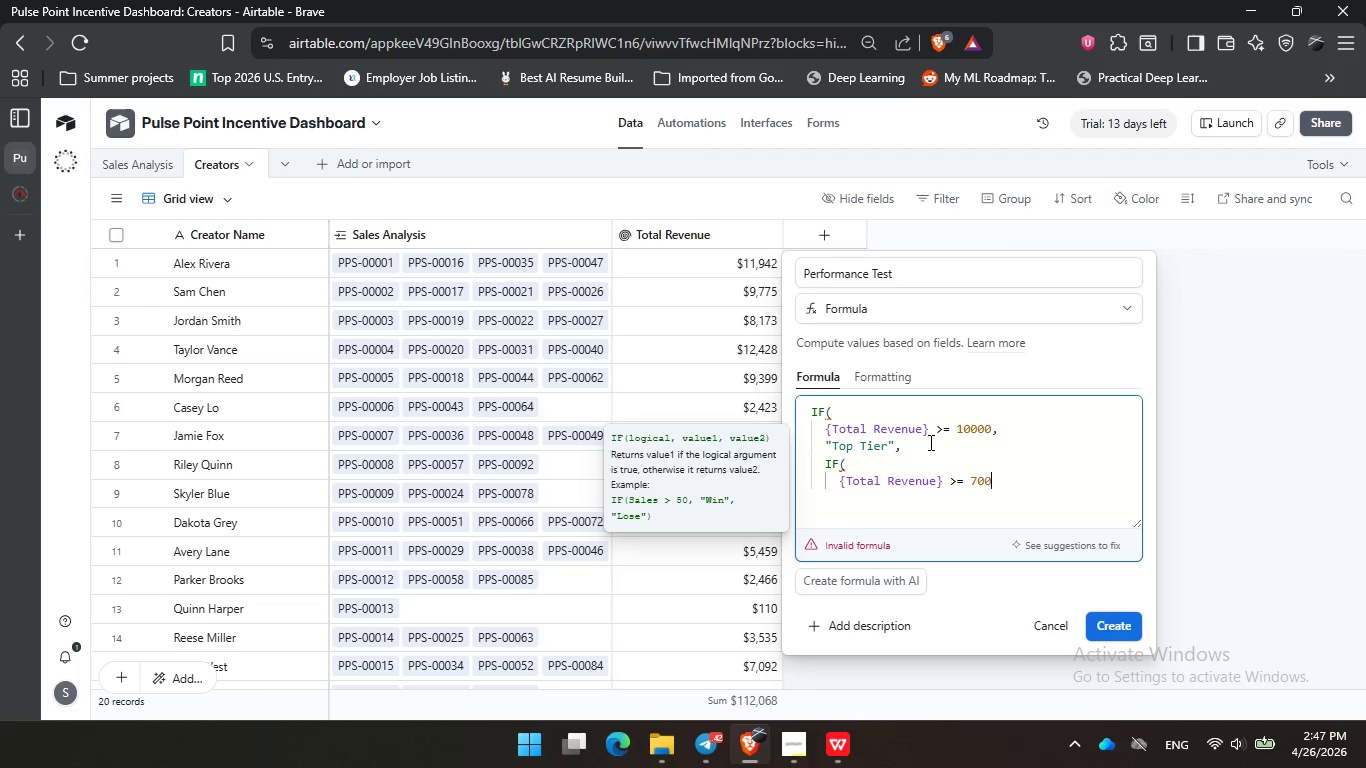 
key(Numpad0)
 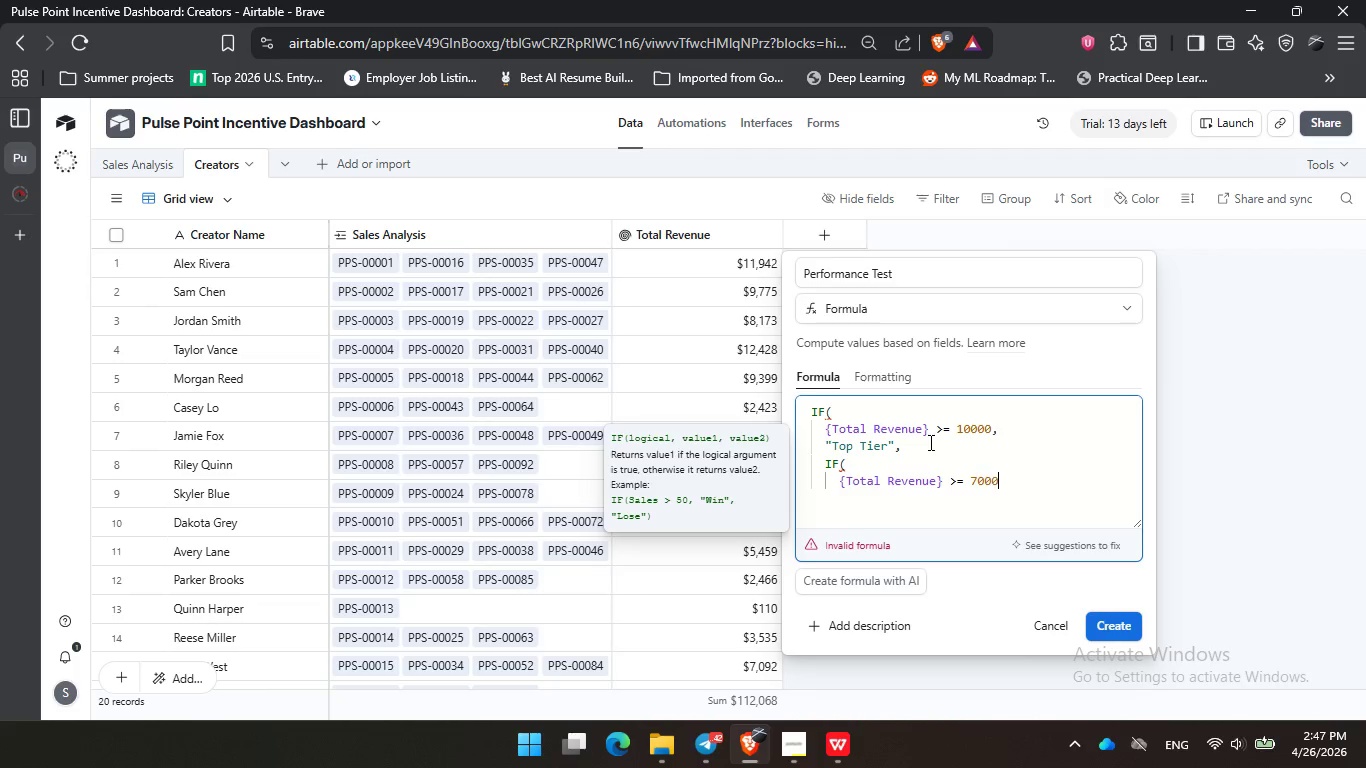 
key(Numpad0)
 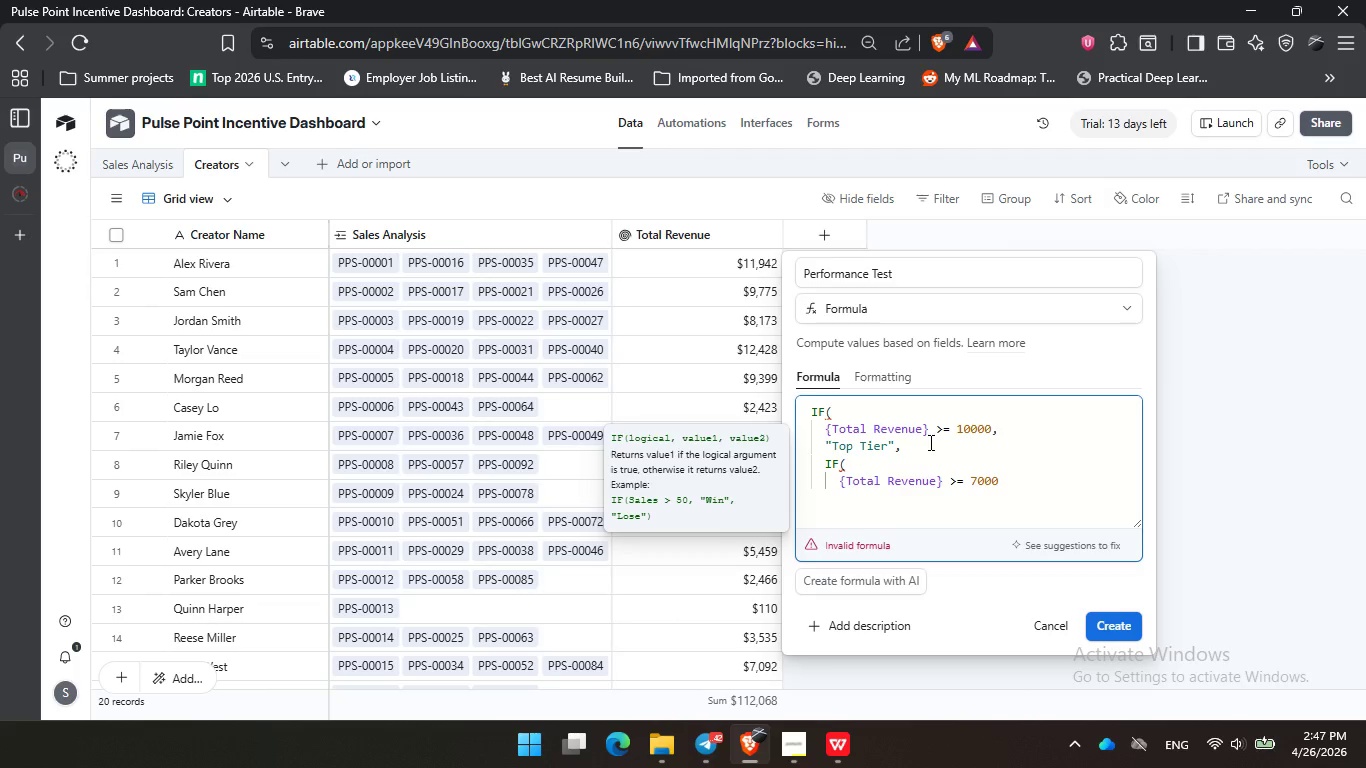 
key(Period)
 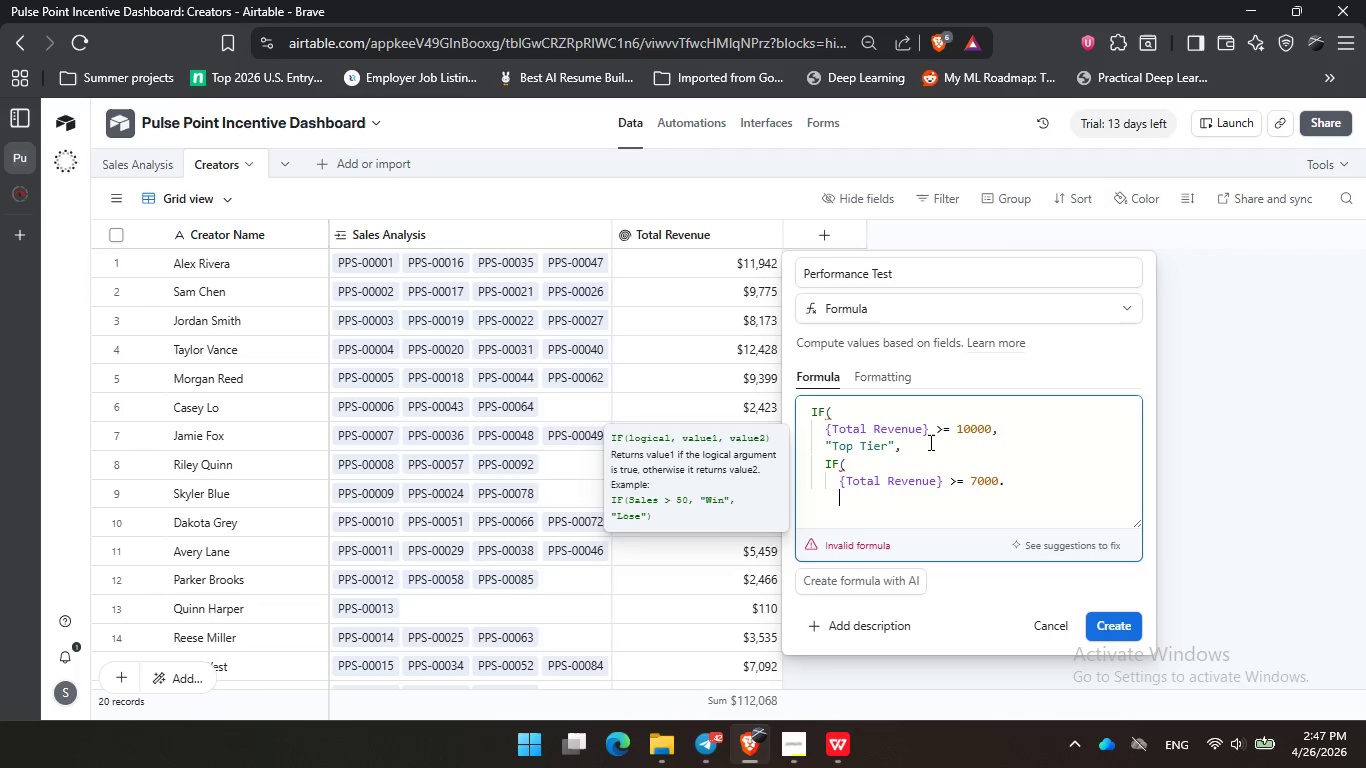 
key(Enter)
 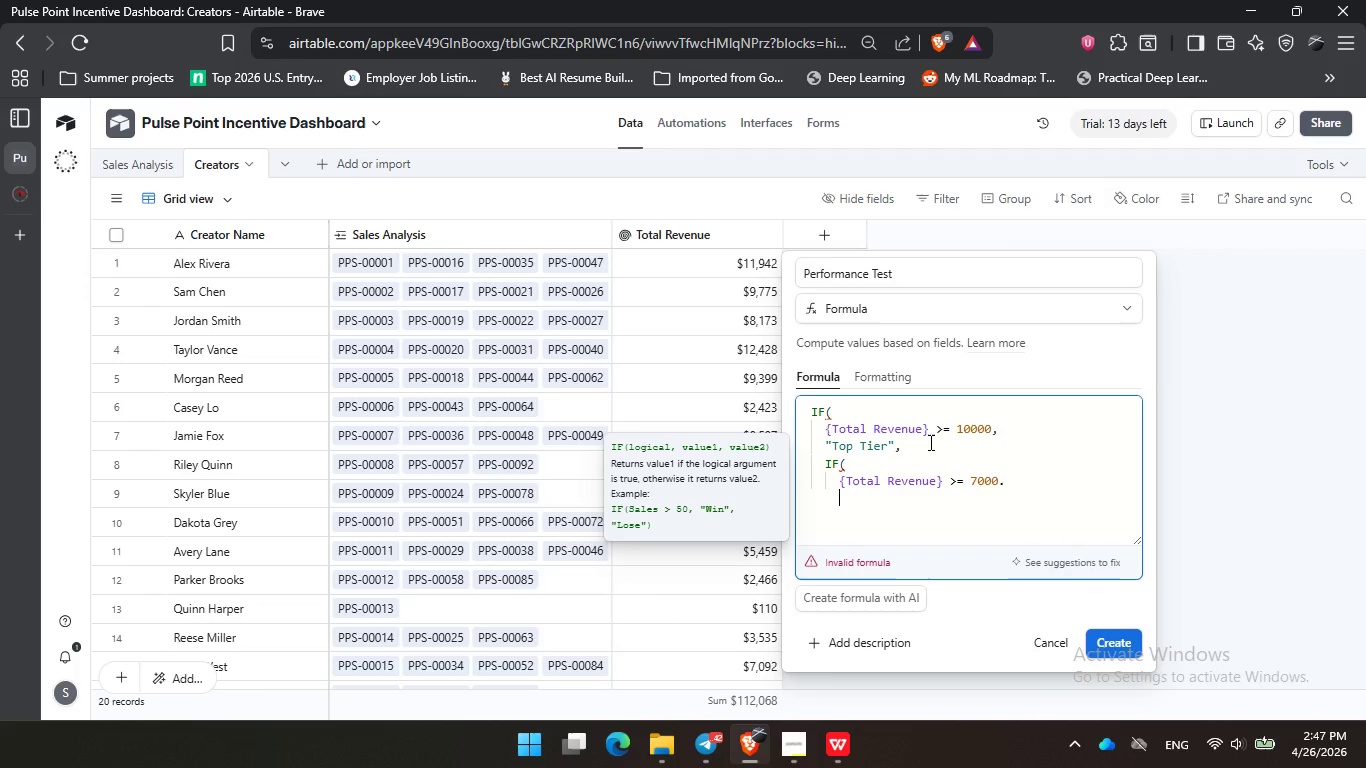 
key(Shift+ShiftRight)
 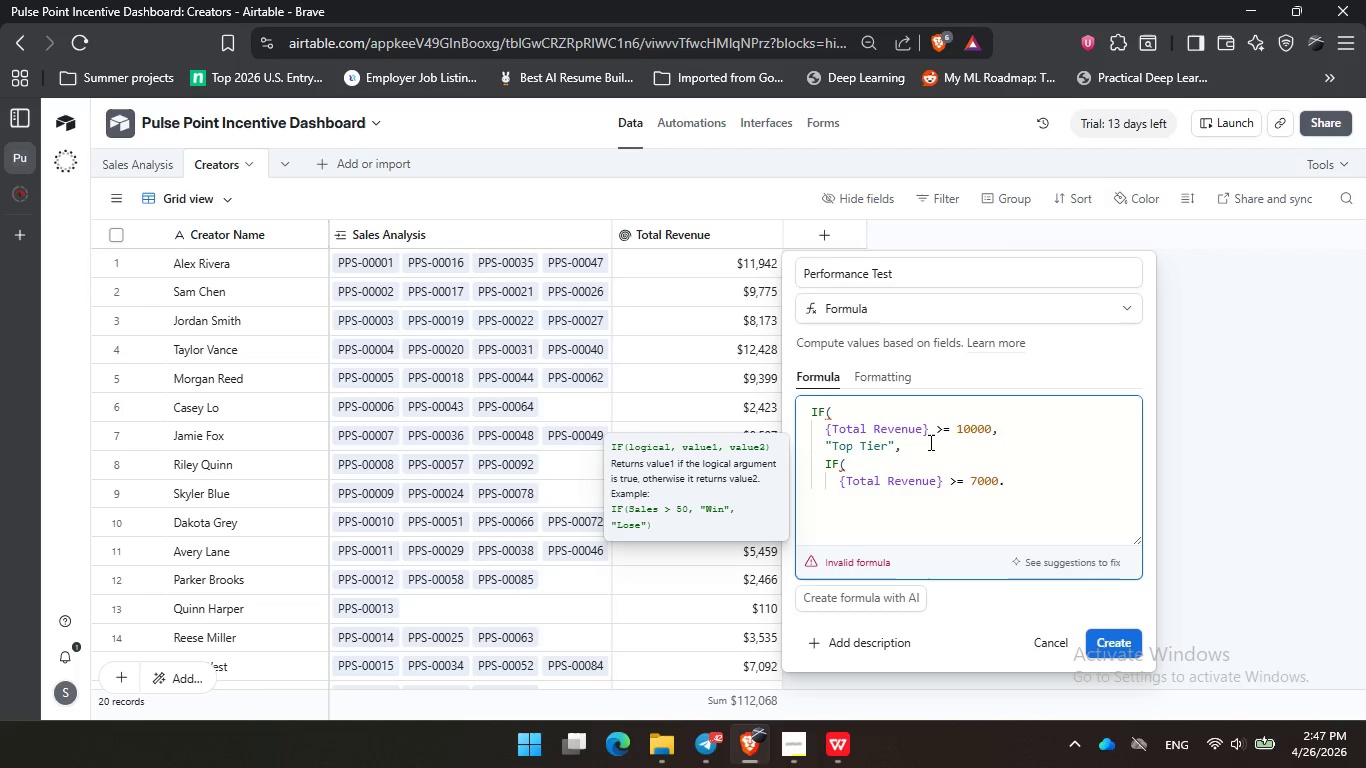 
key(Backspace)
 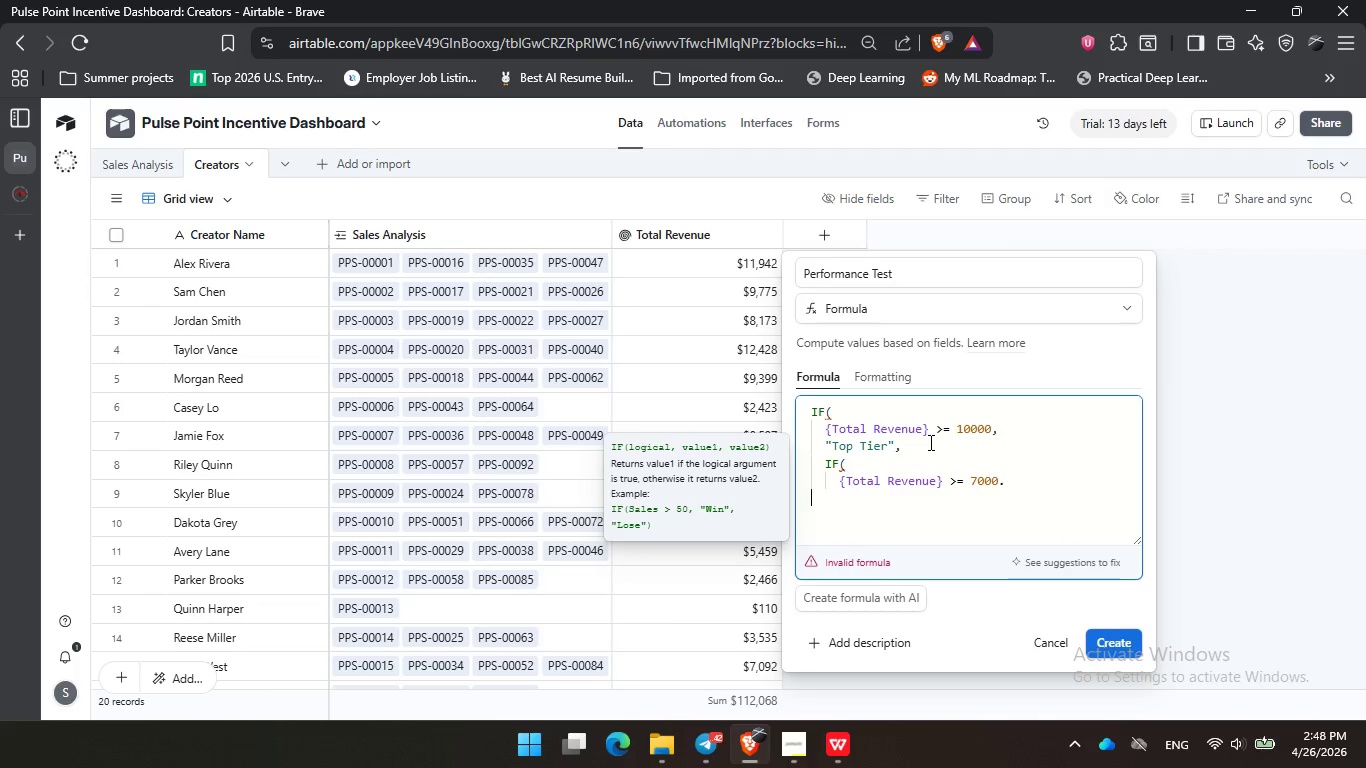 
key(Backspace)
 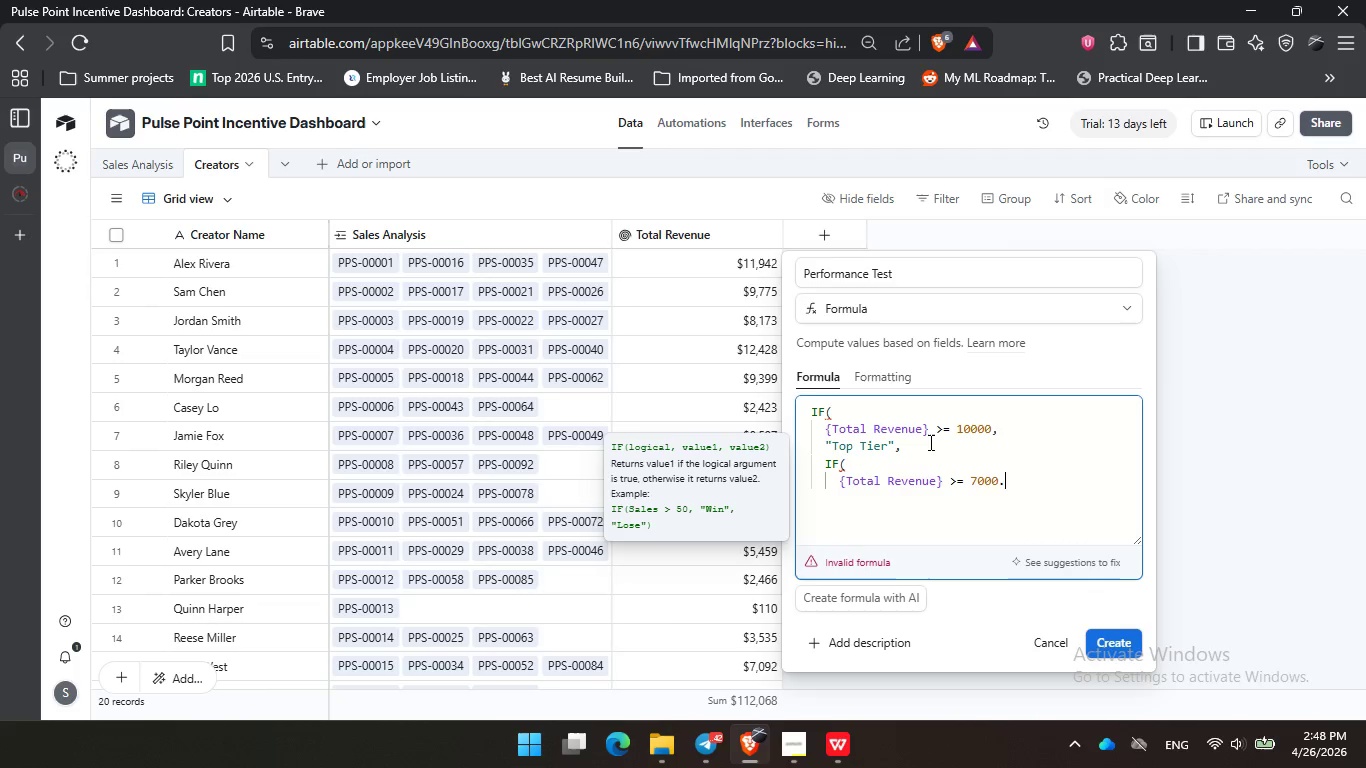 
key(Backspace)
 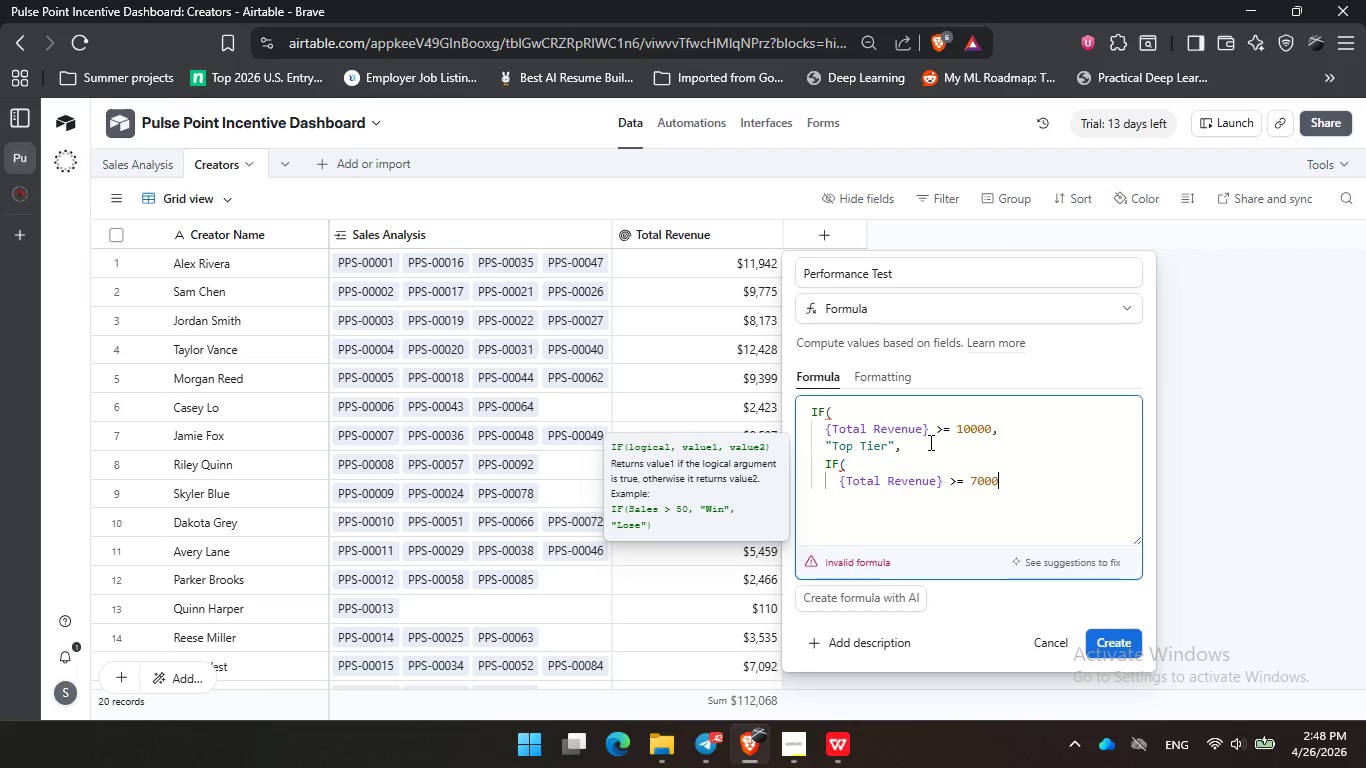 
key(Backspace)
 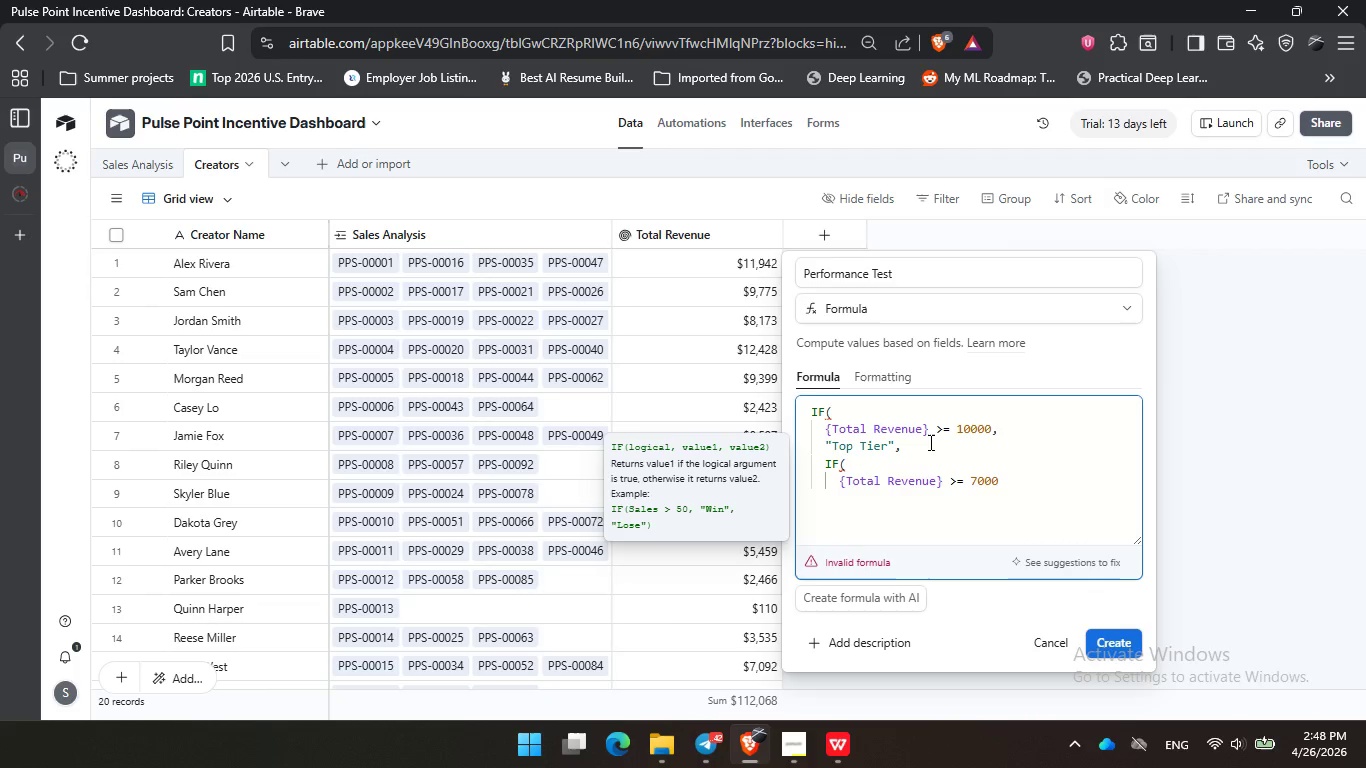 
key(Comma)
 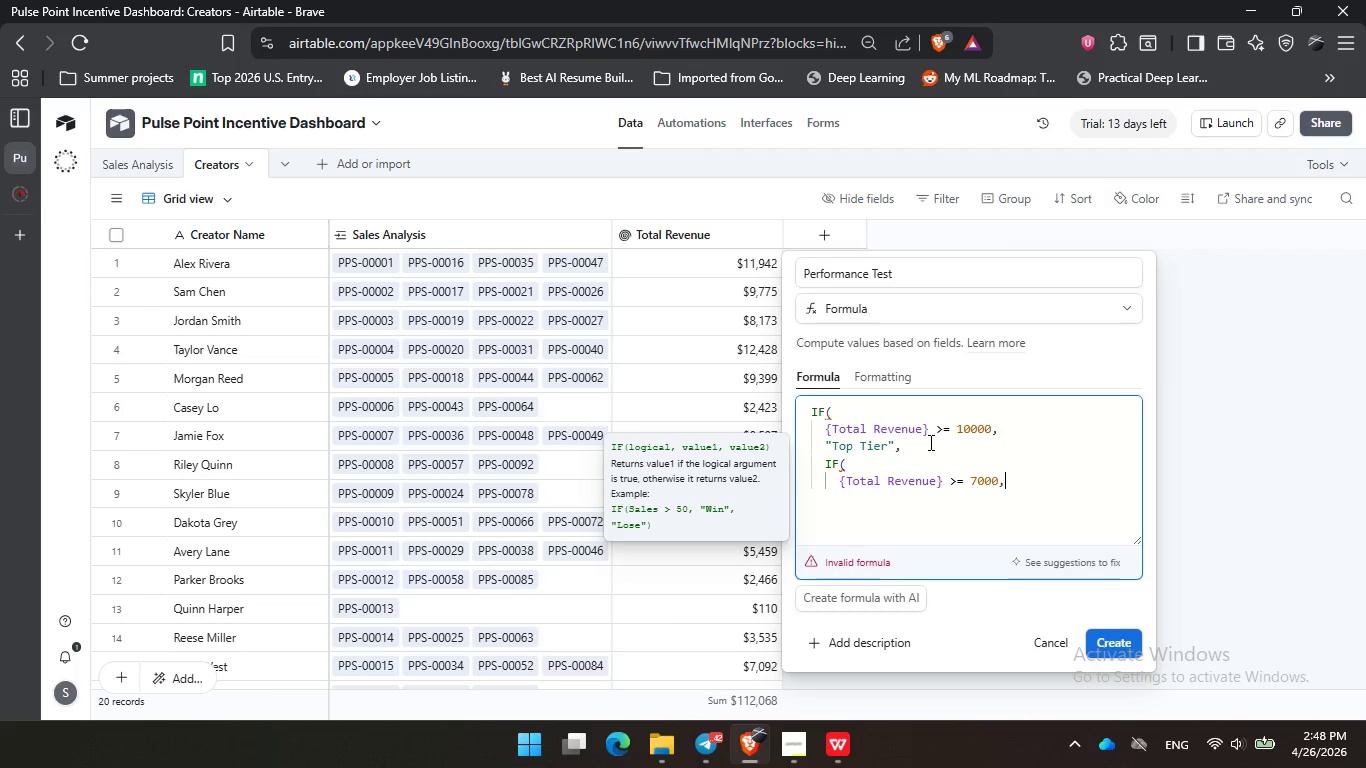 
key(Enter)
 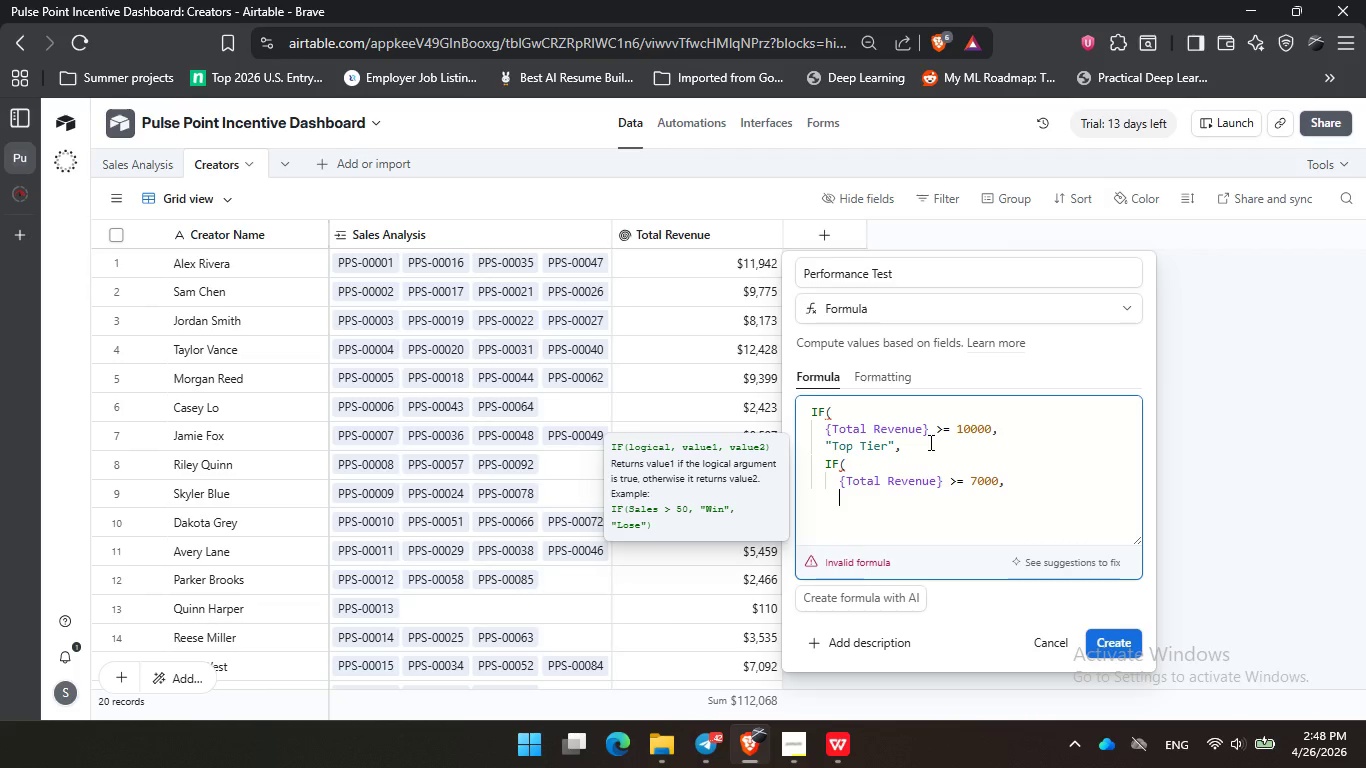 
type("Mid-)
key(Backspace)
type(-Range)
 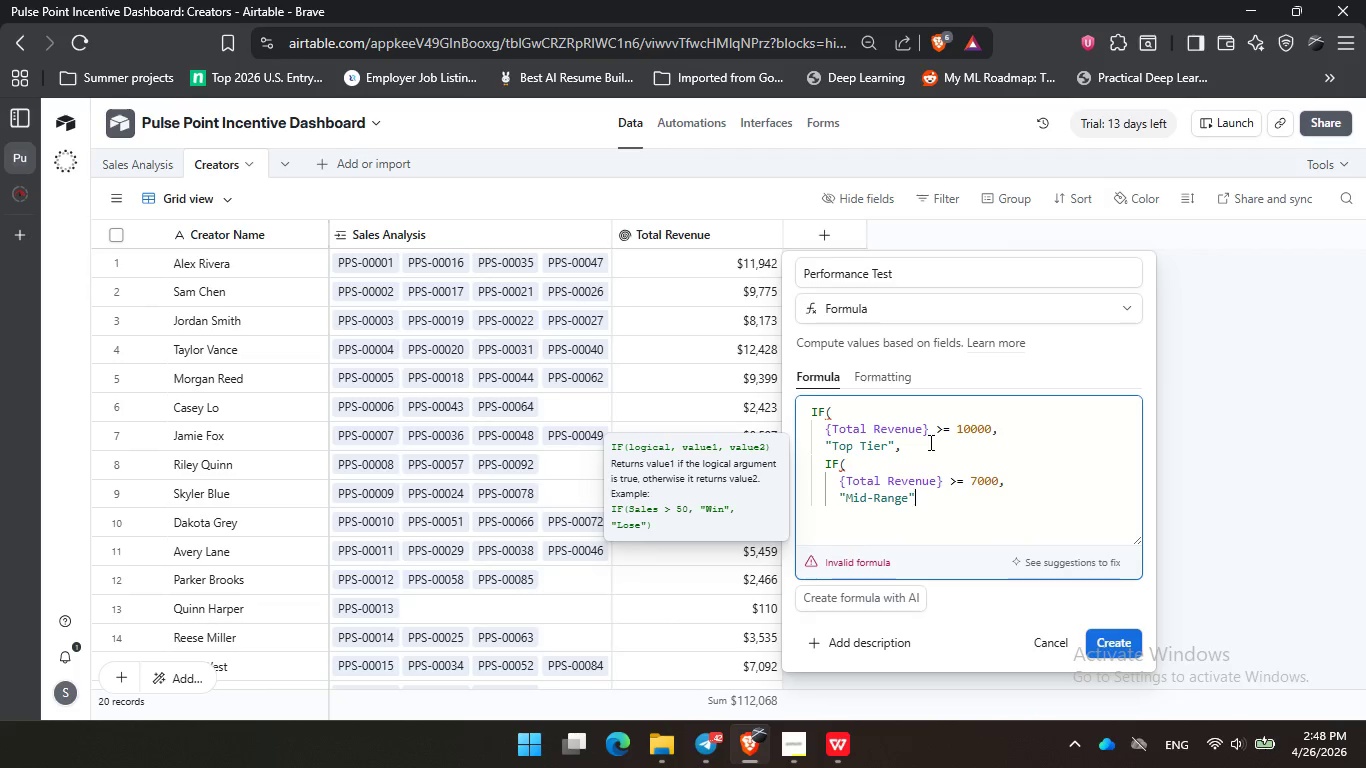 
 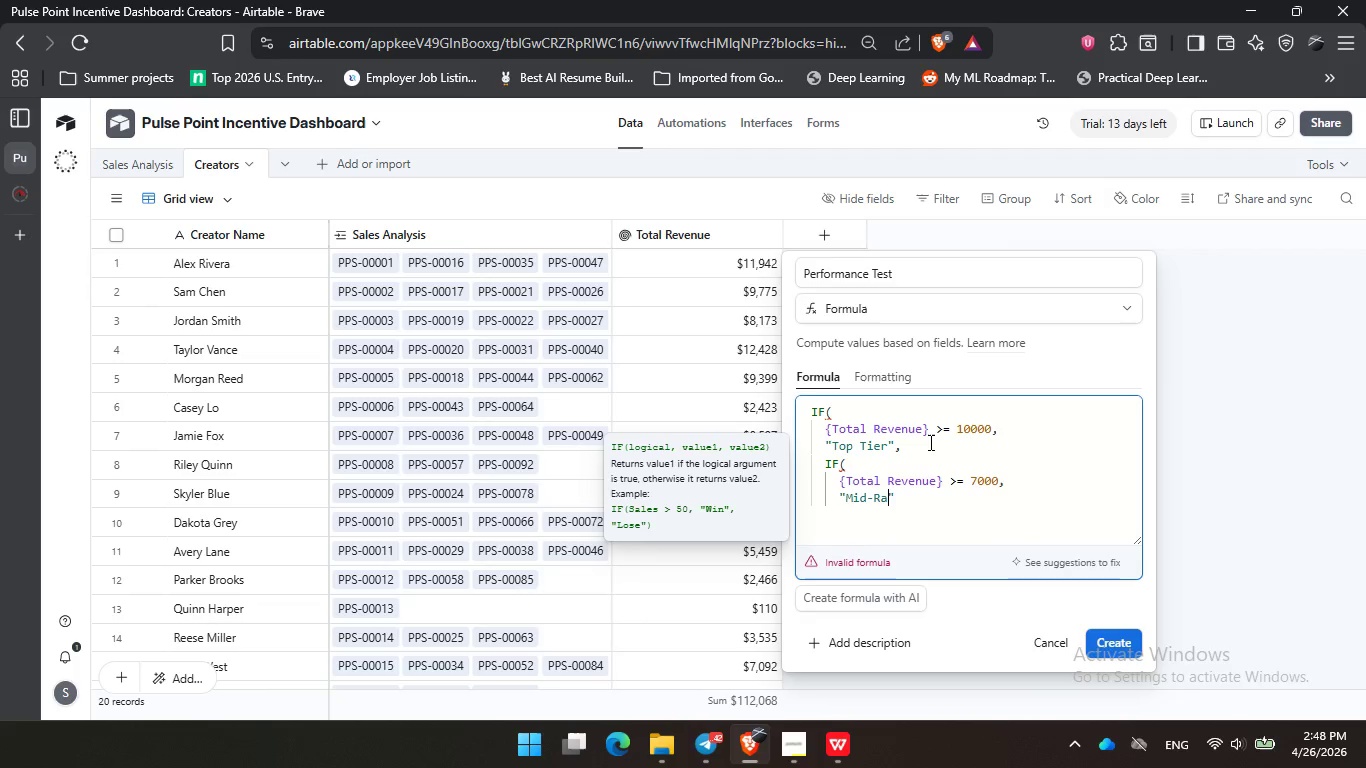 
key(ArrowRight)
 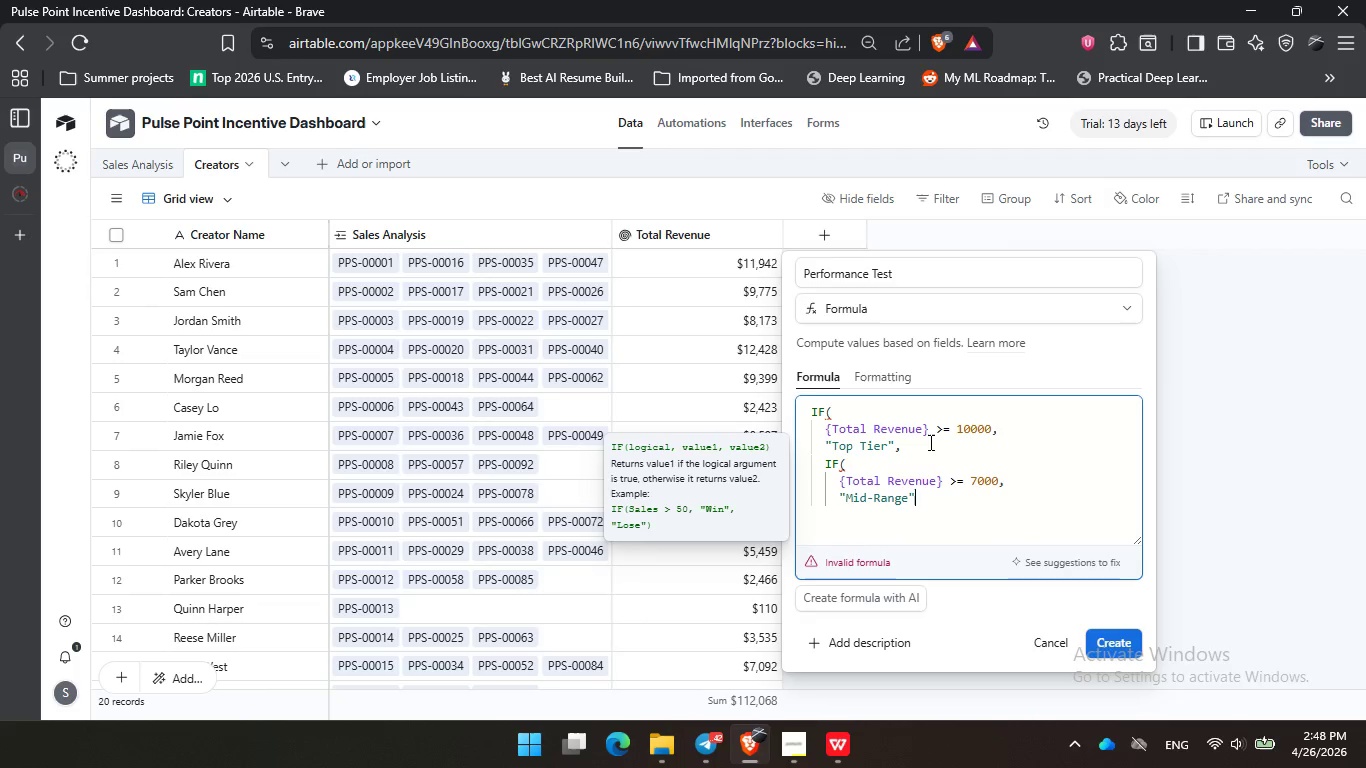 
key(Comma)
 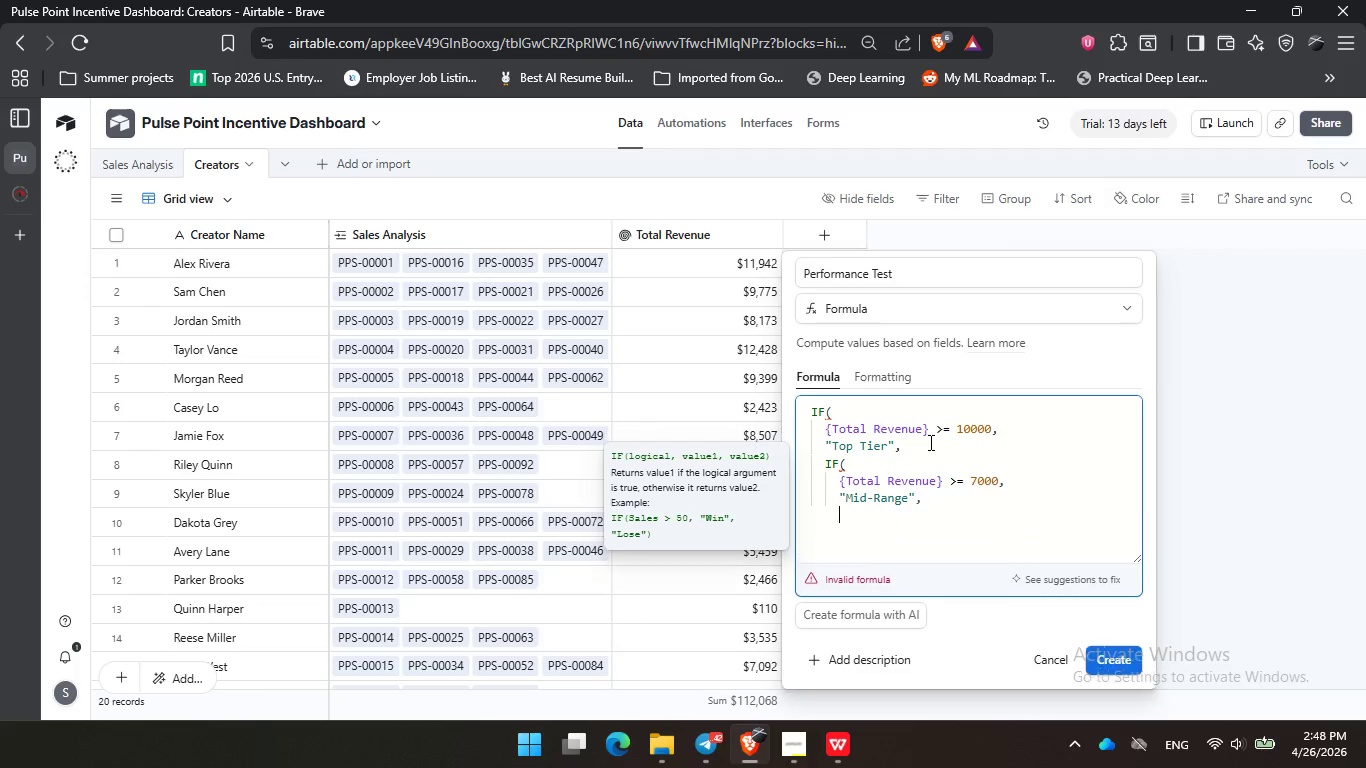 
key(Enter)
 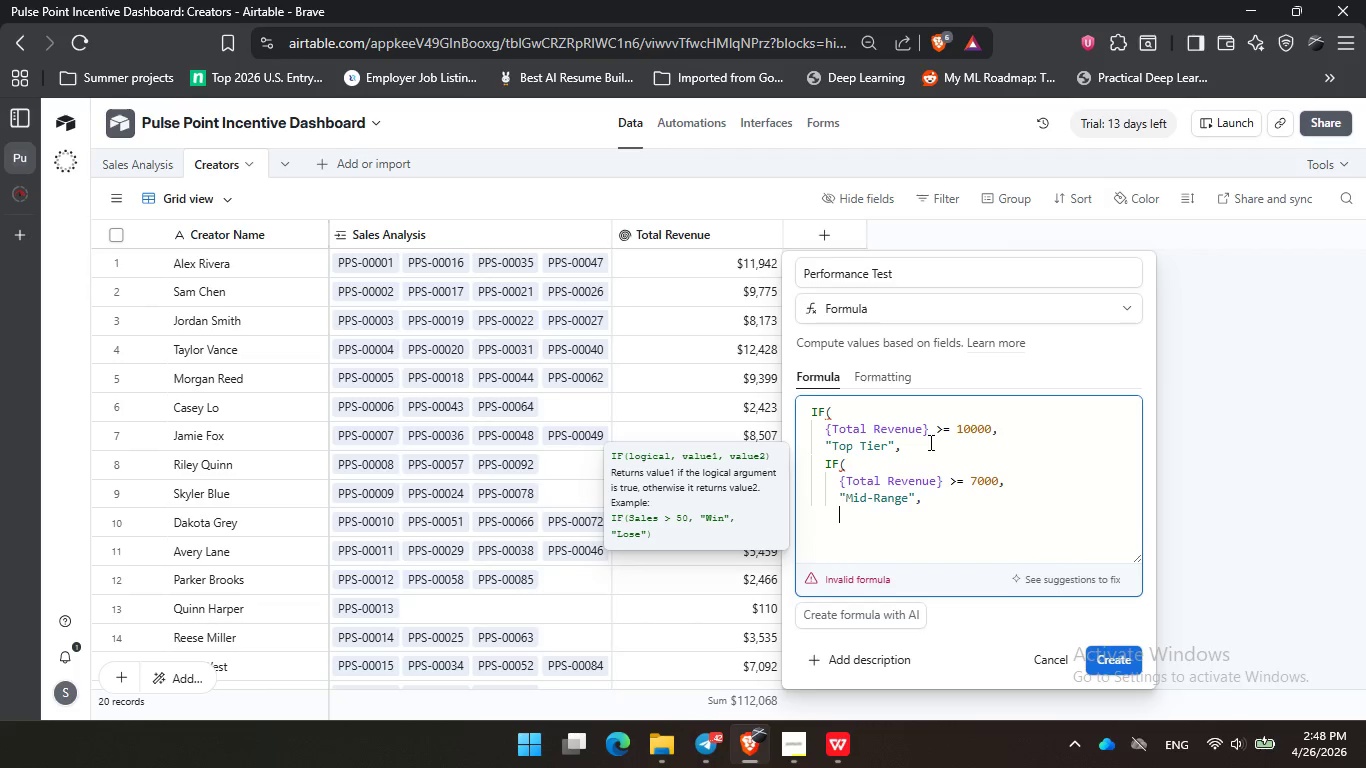 
type("Developing)
 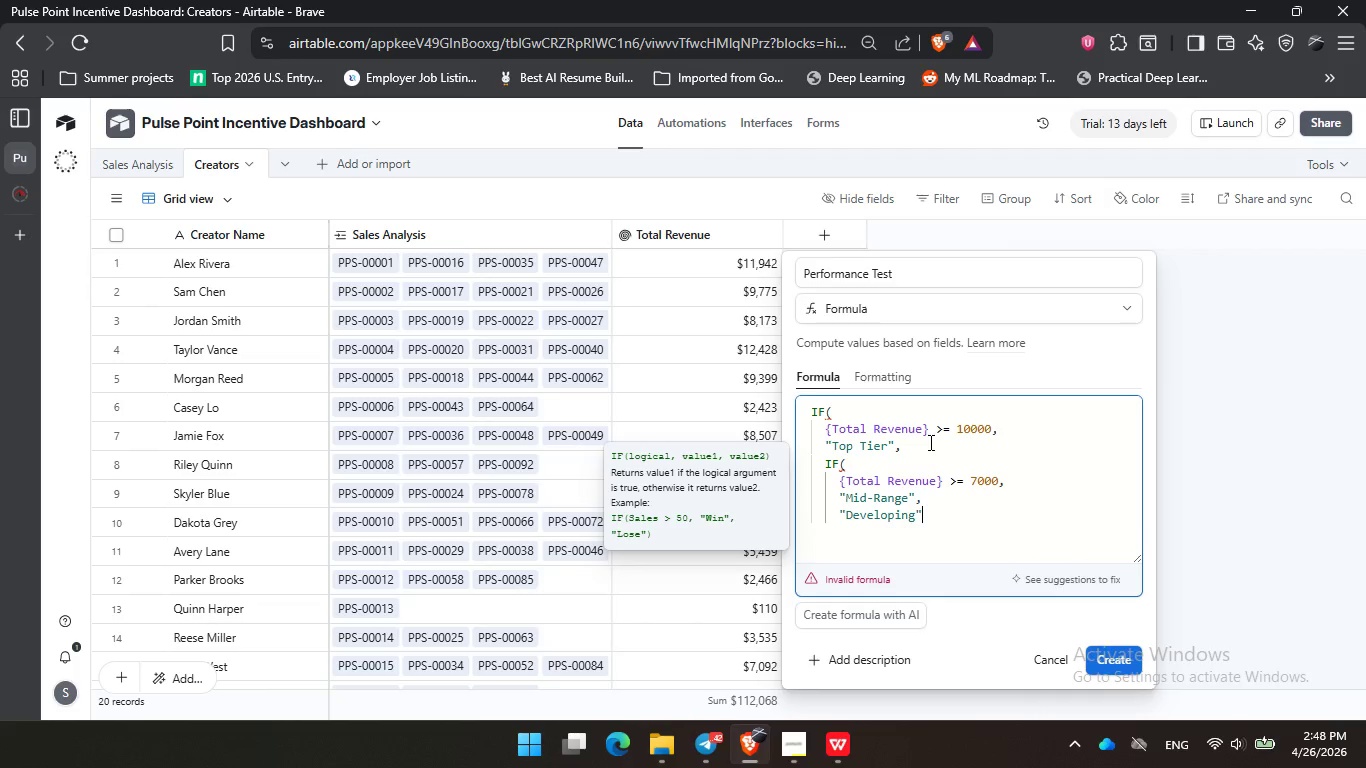 
 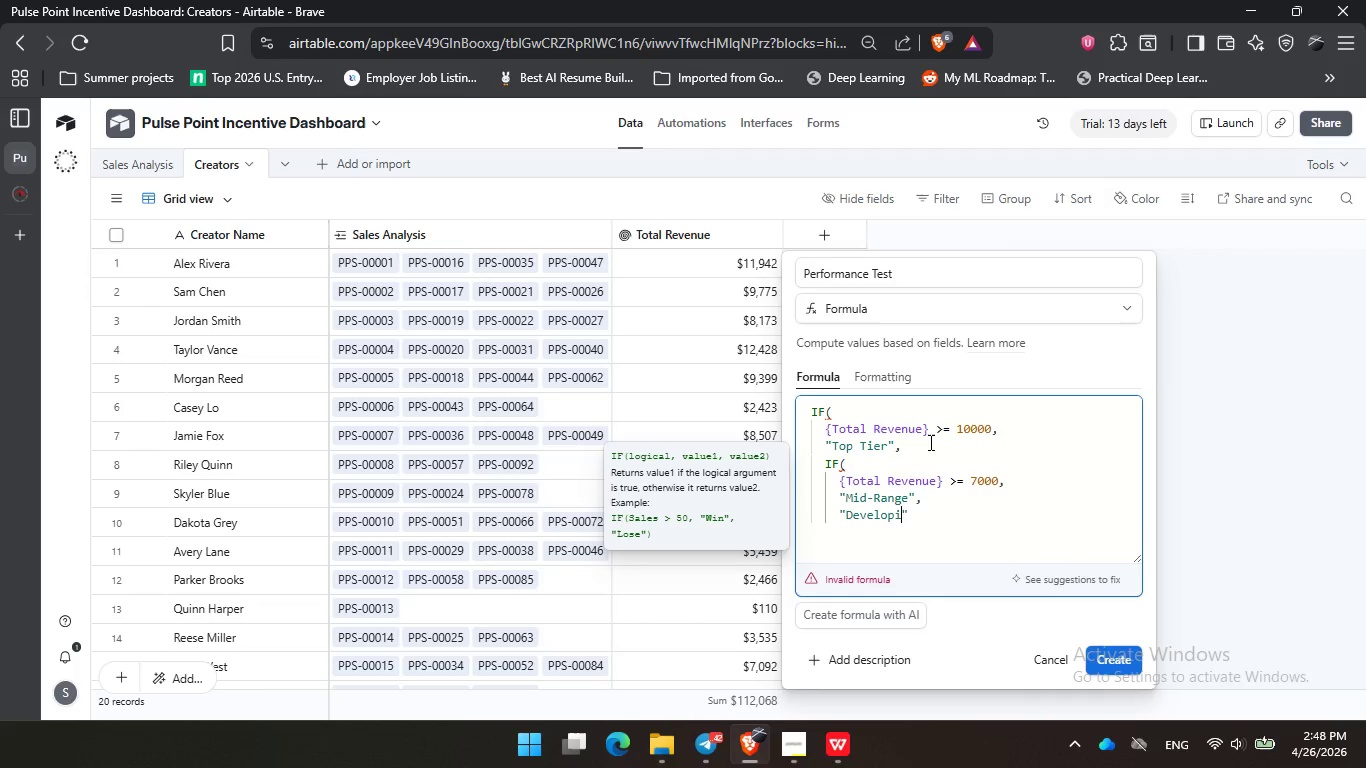 
key(ArrowRight)
 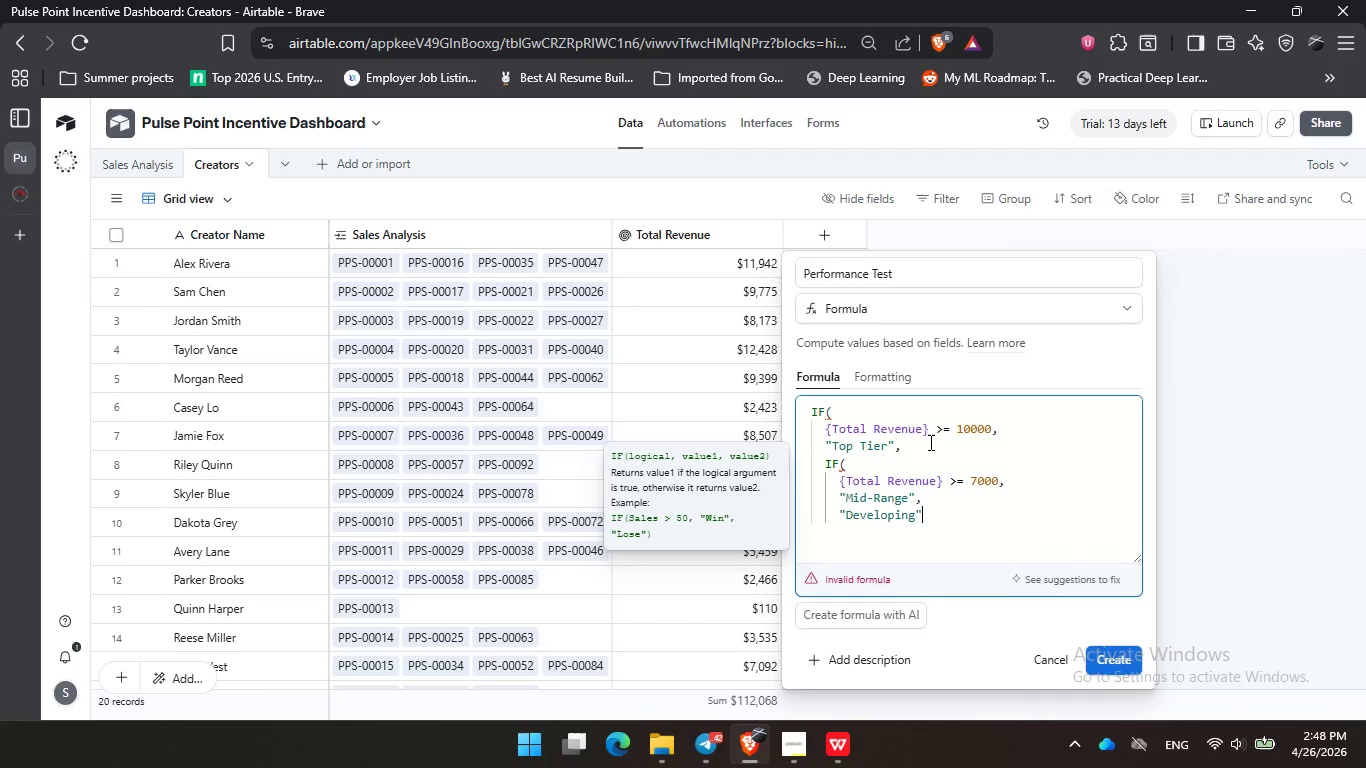 
key(Enter)
 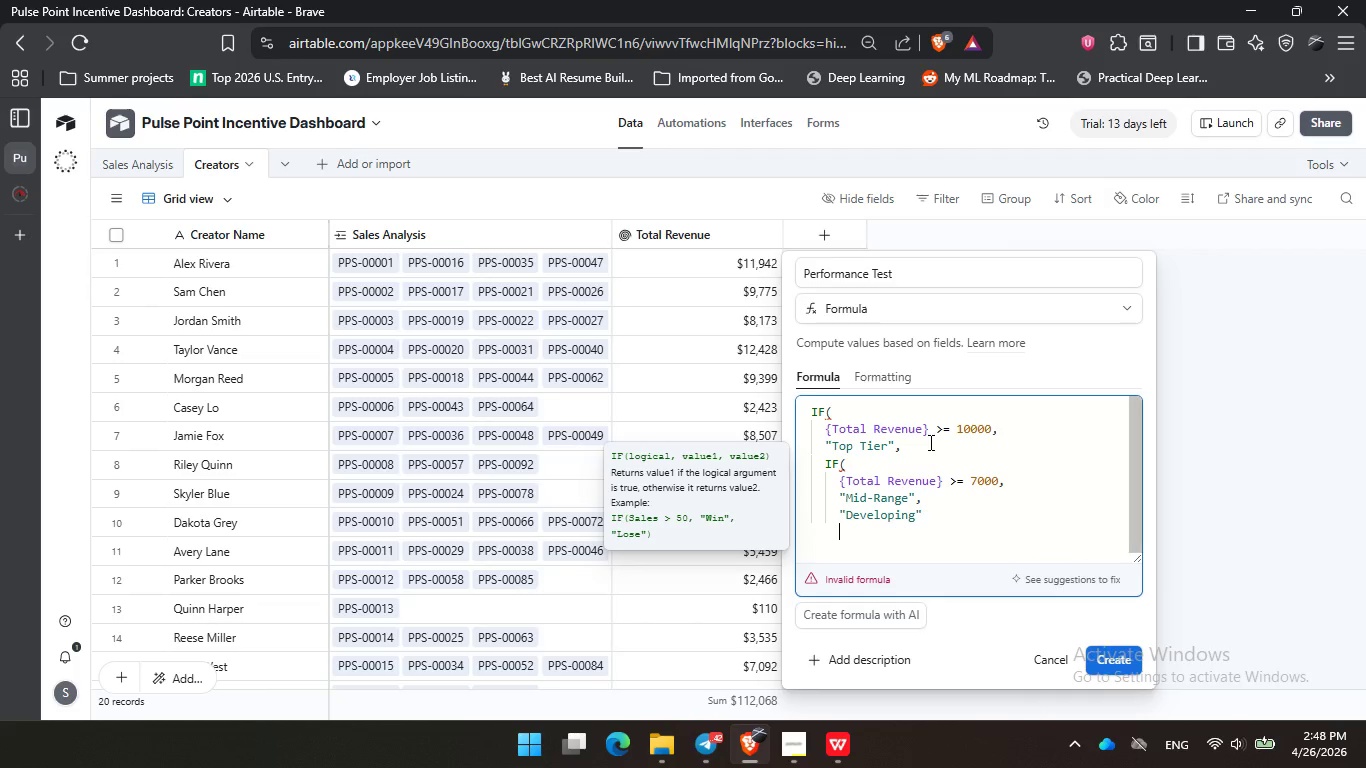 
key(Backspace)
 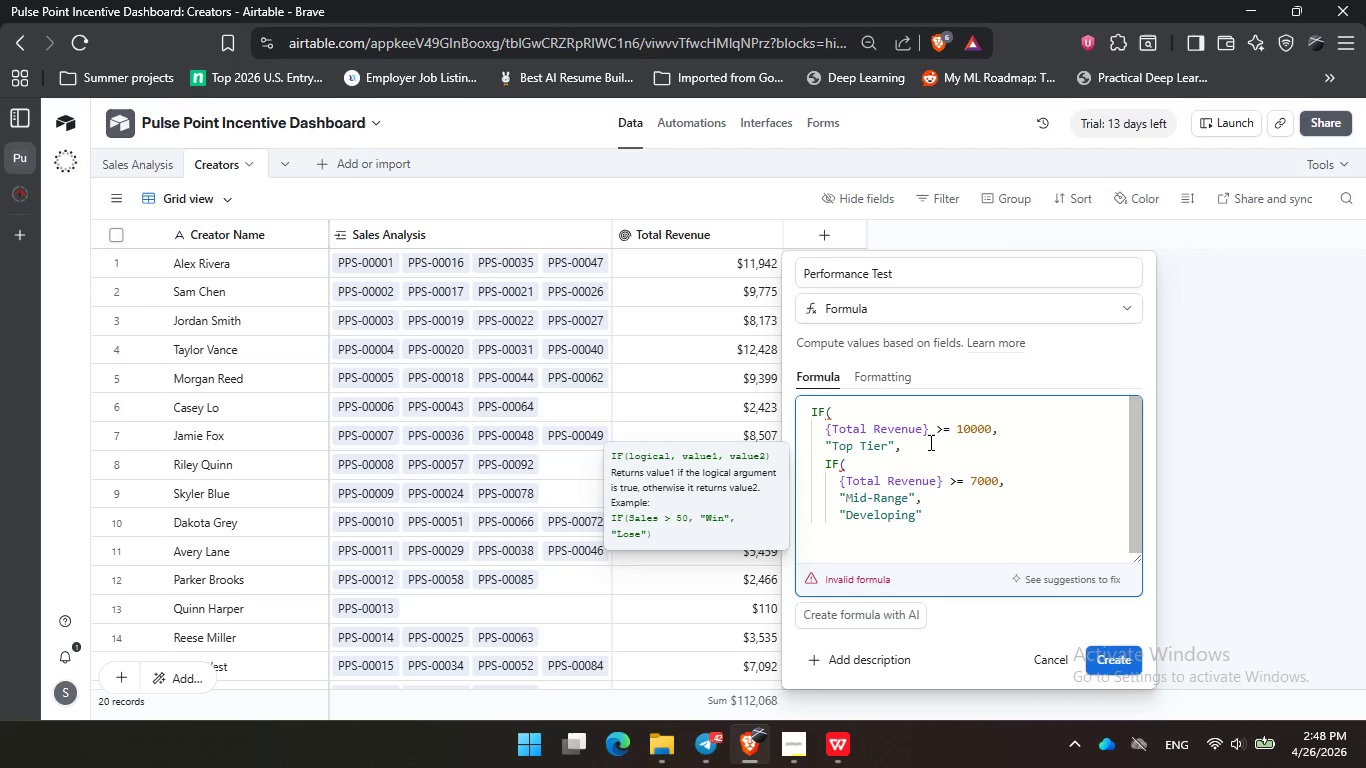 
key(Shift+0)
 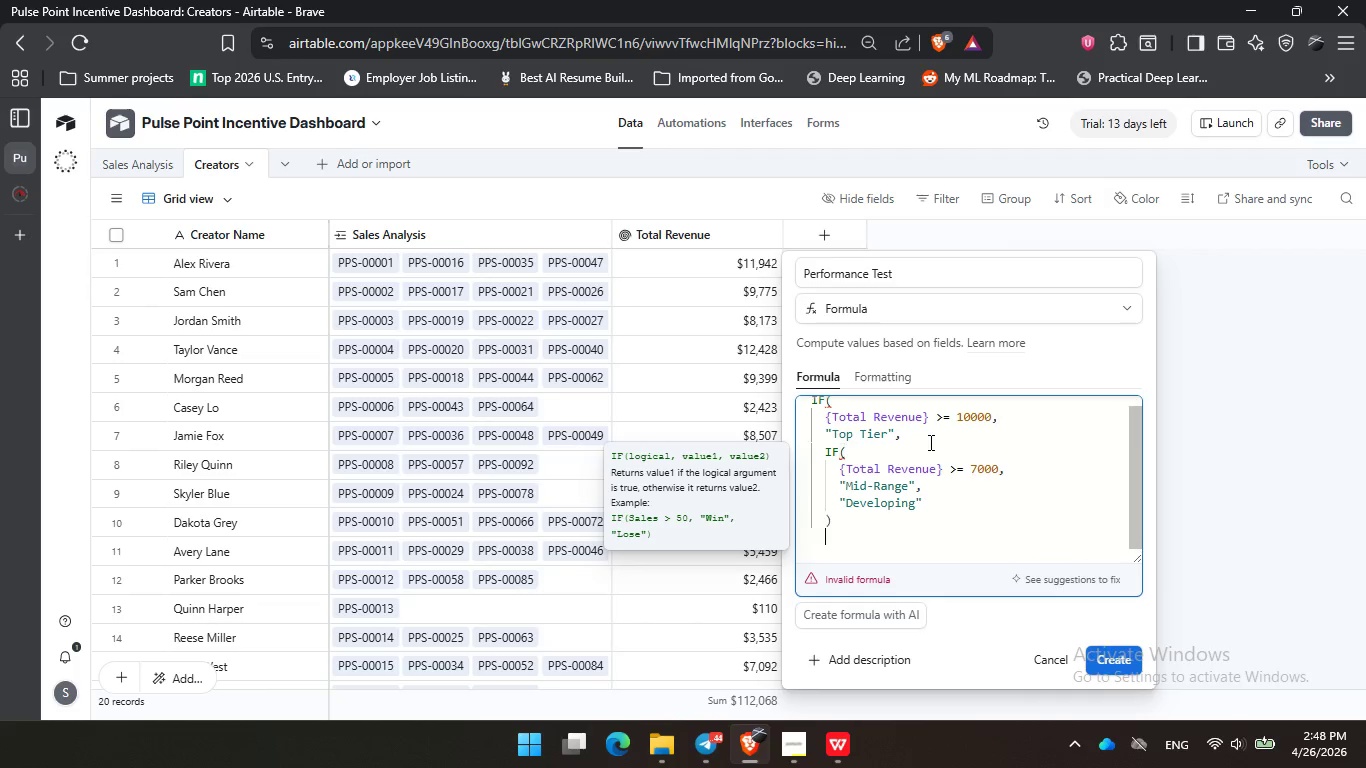 
key(Enter)
 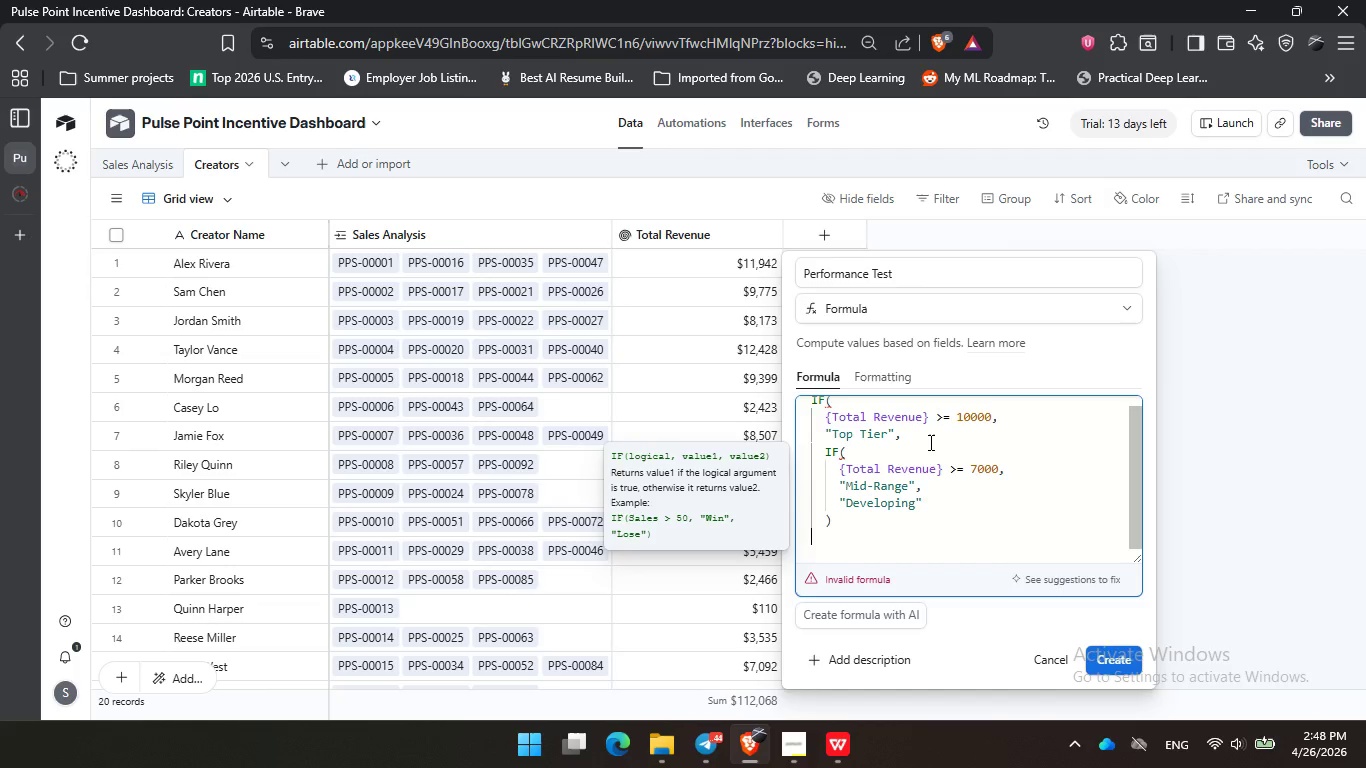 
key(Backspace)
 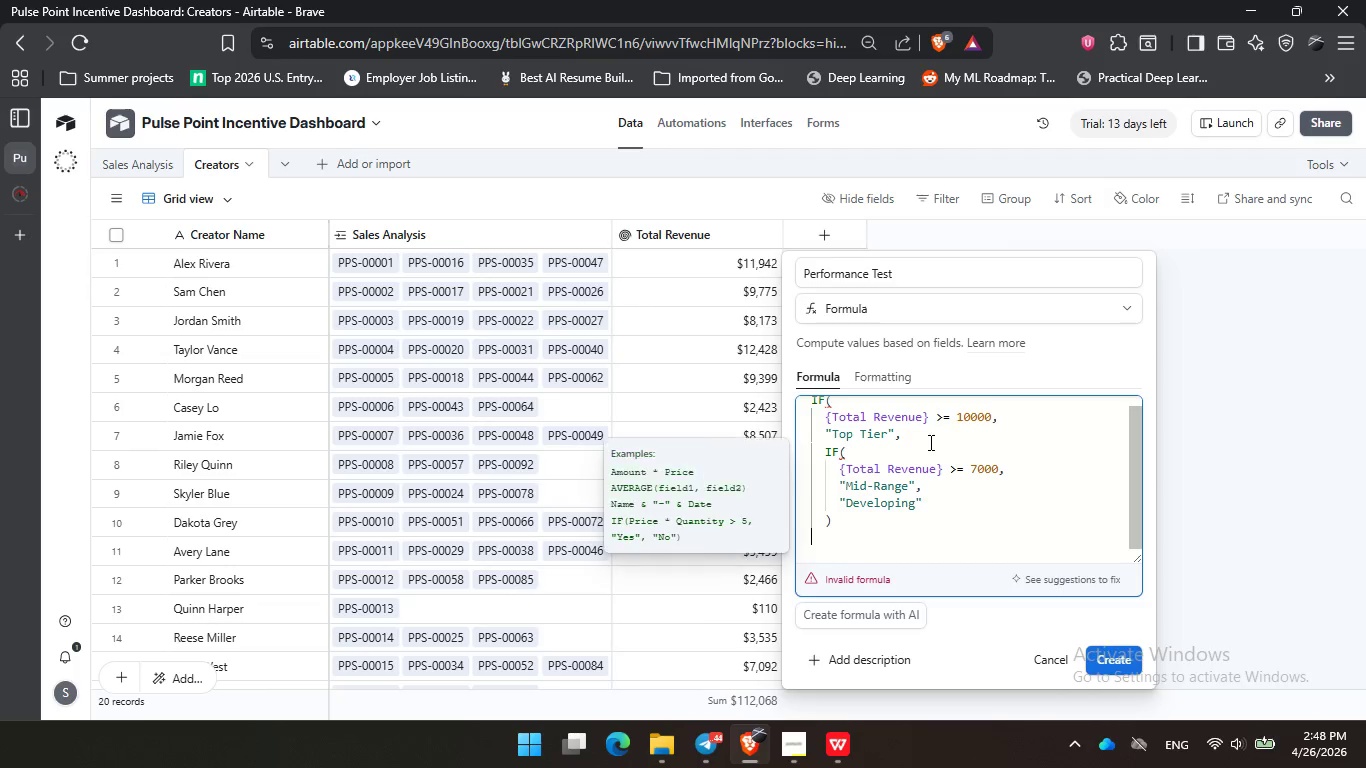 
key(Shift+0)
 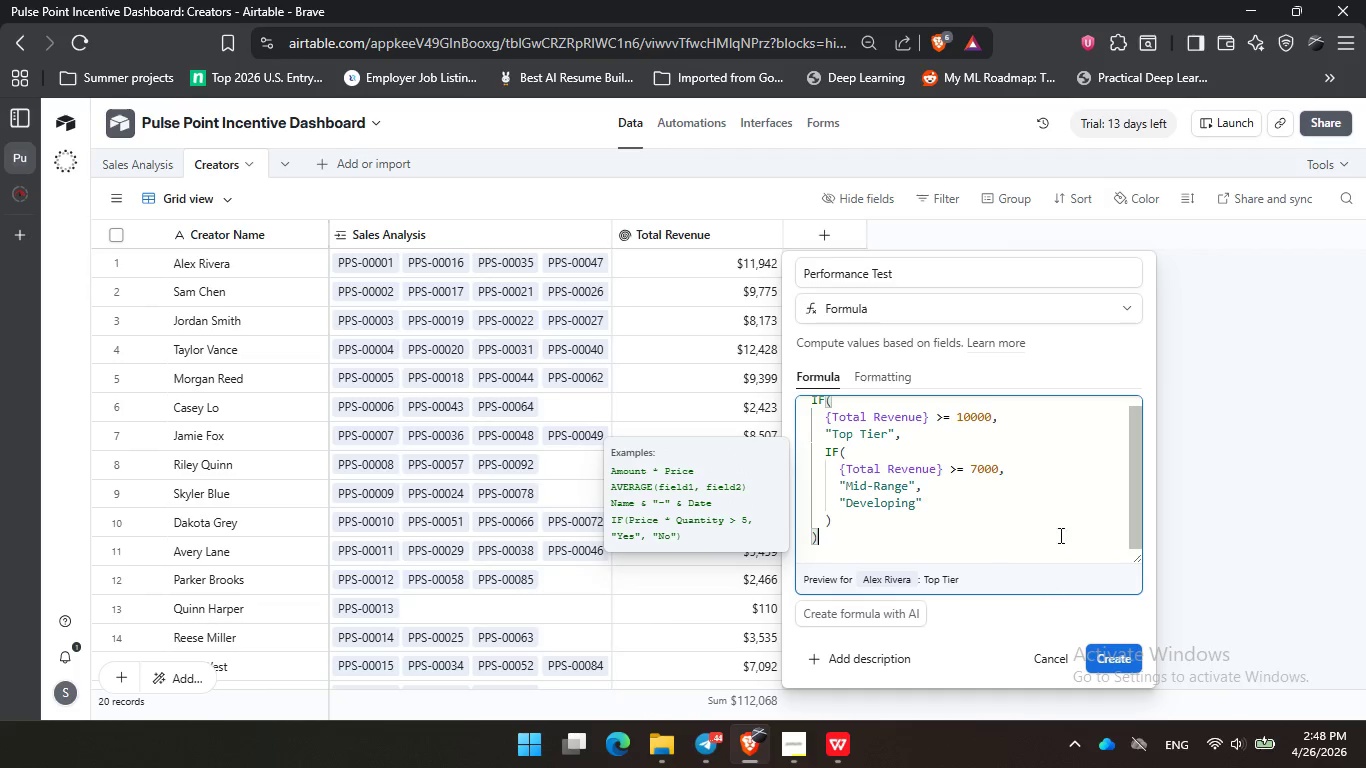 
left_click([1111, 662])
 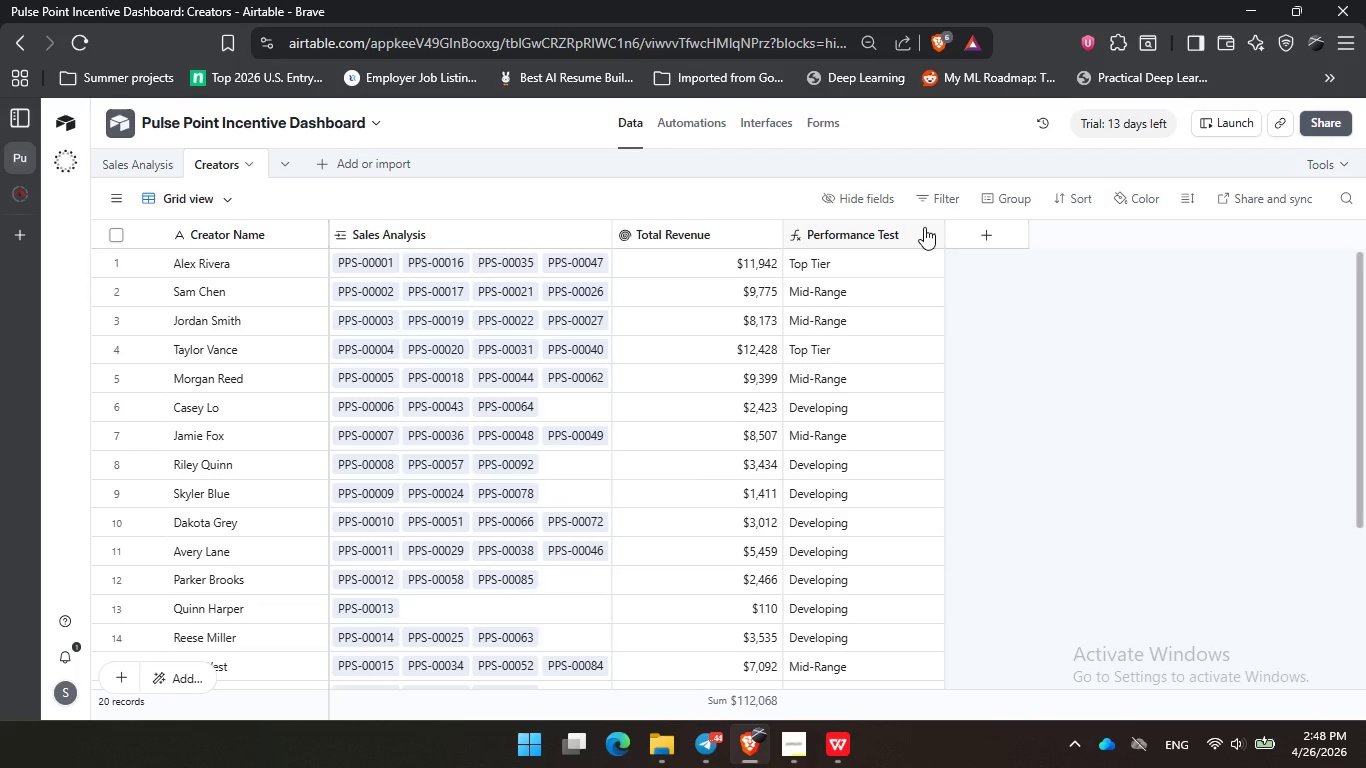 
wait(17.3)
 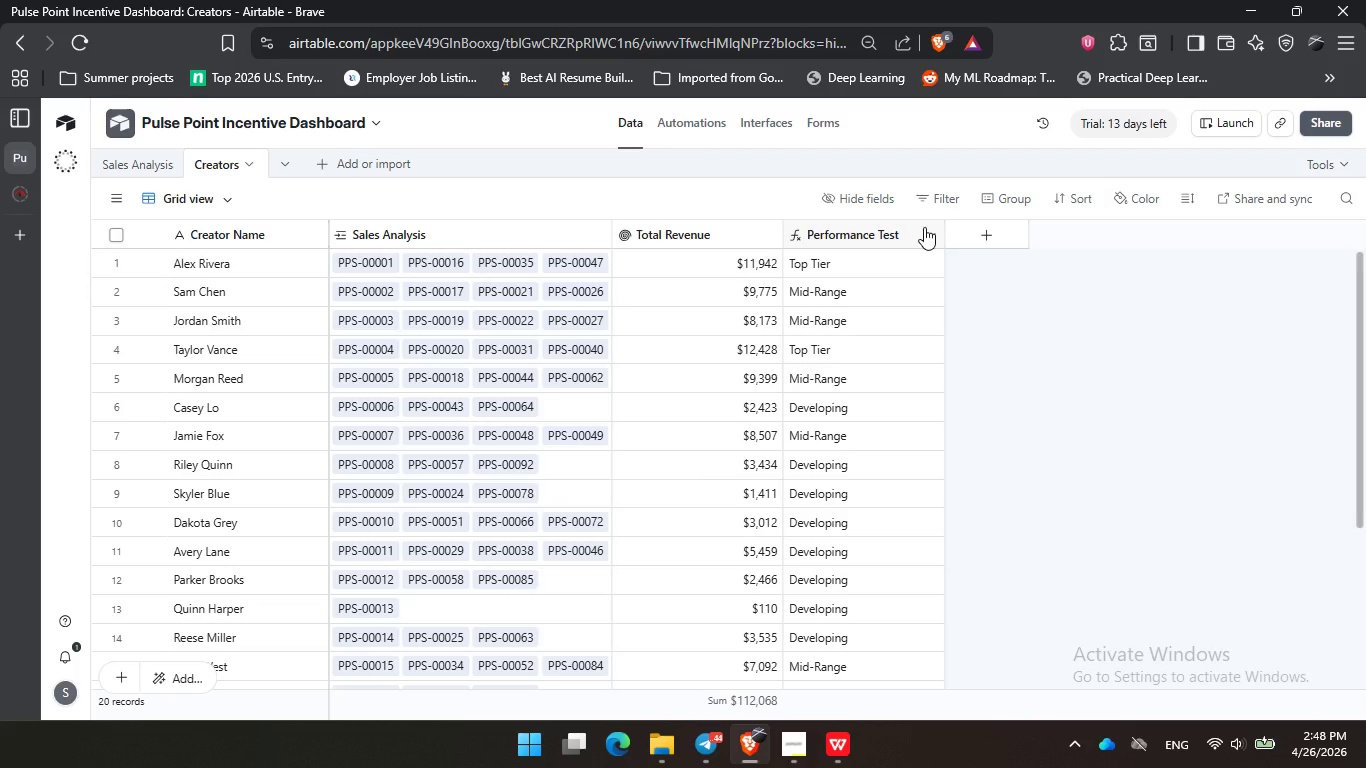 
left_click([983, 241])
 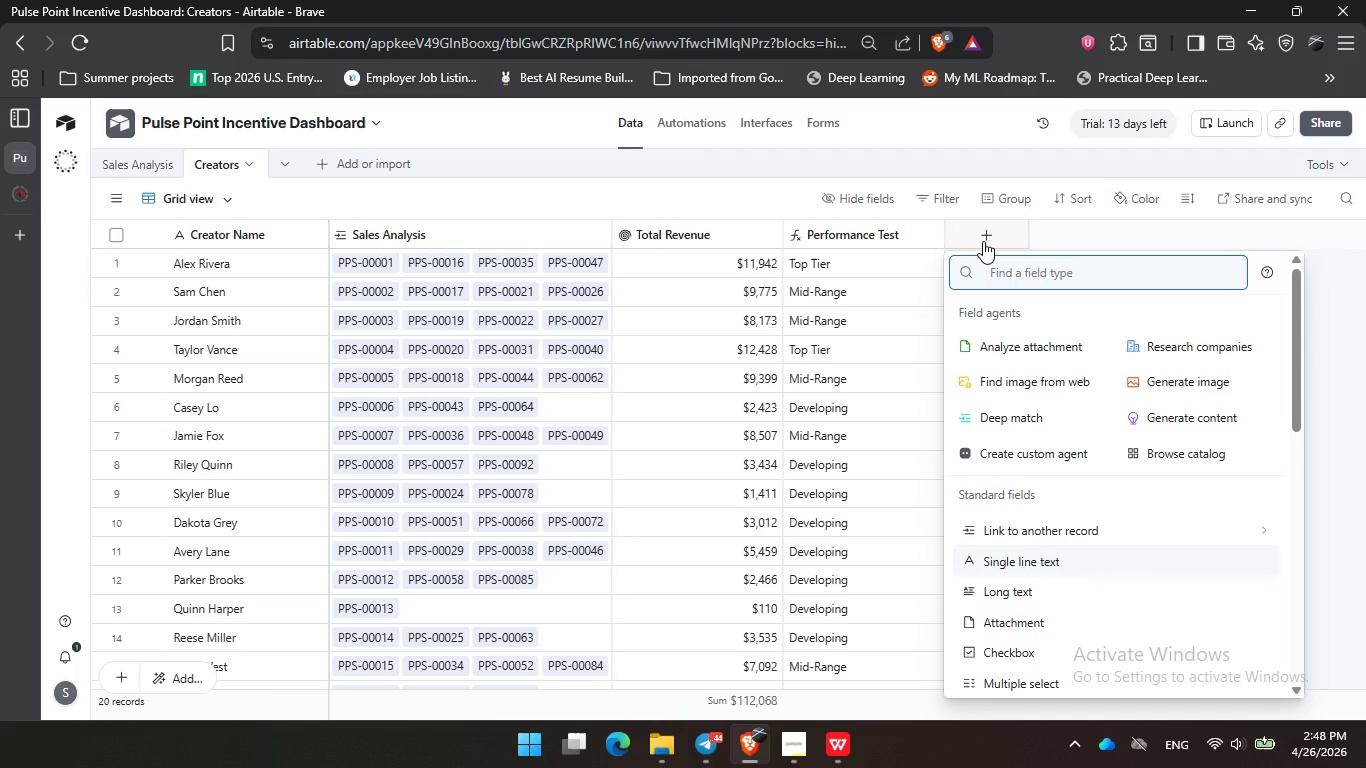 
type(if)
key(Backspace)
key(Backspace)
type(for)
 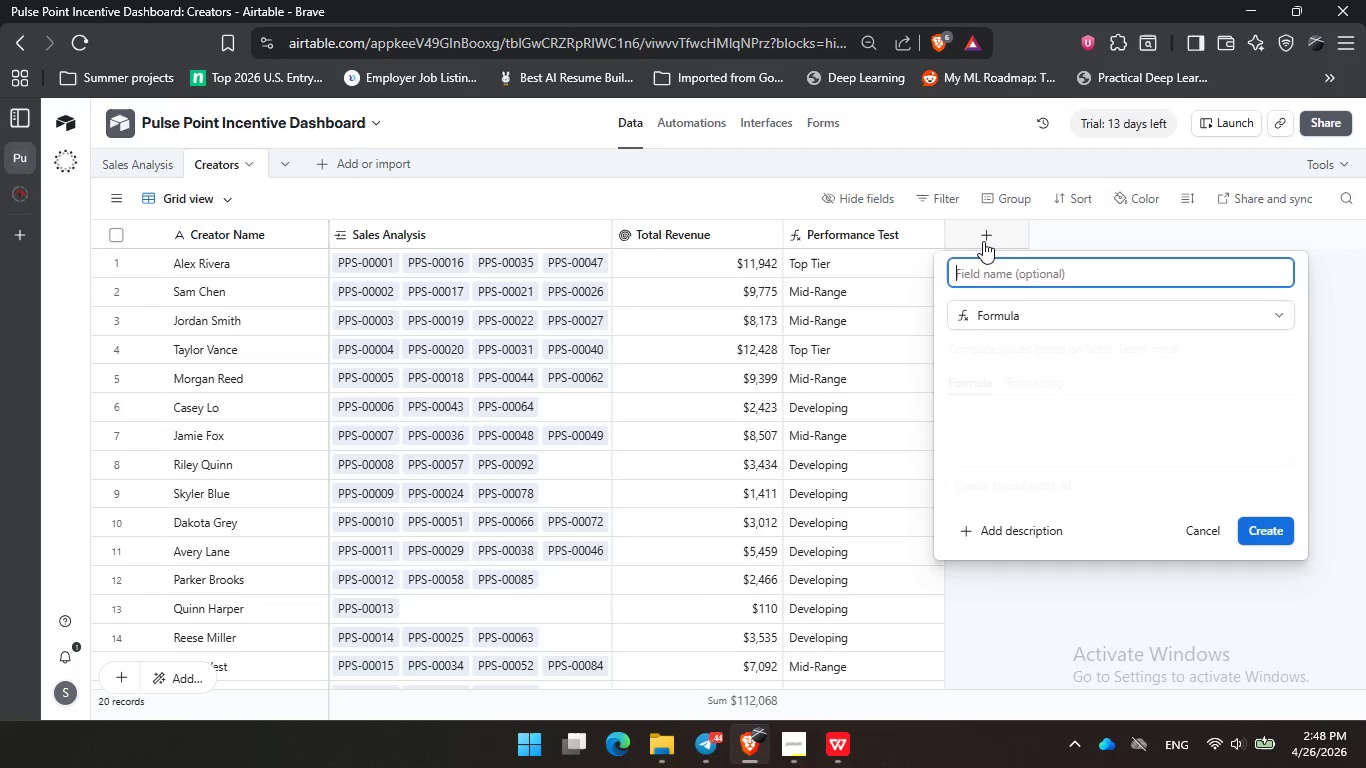 
key(Enter)
 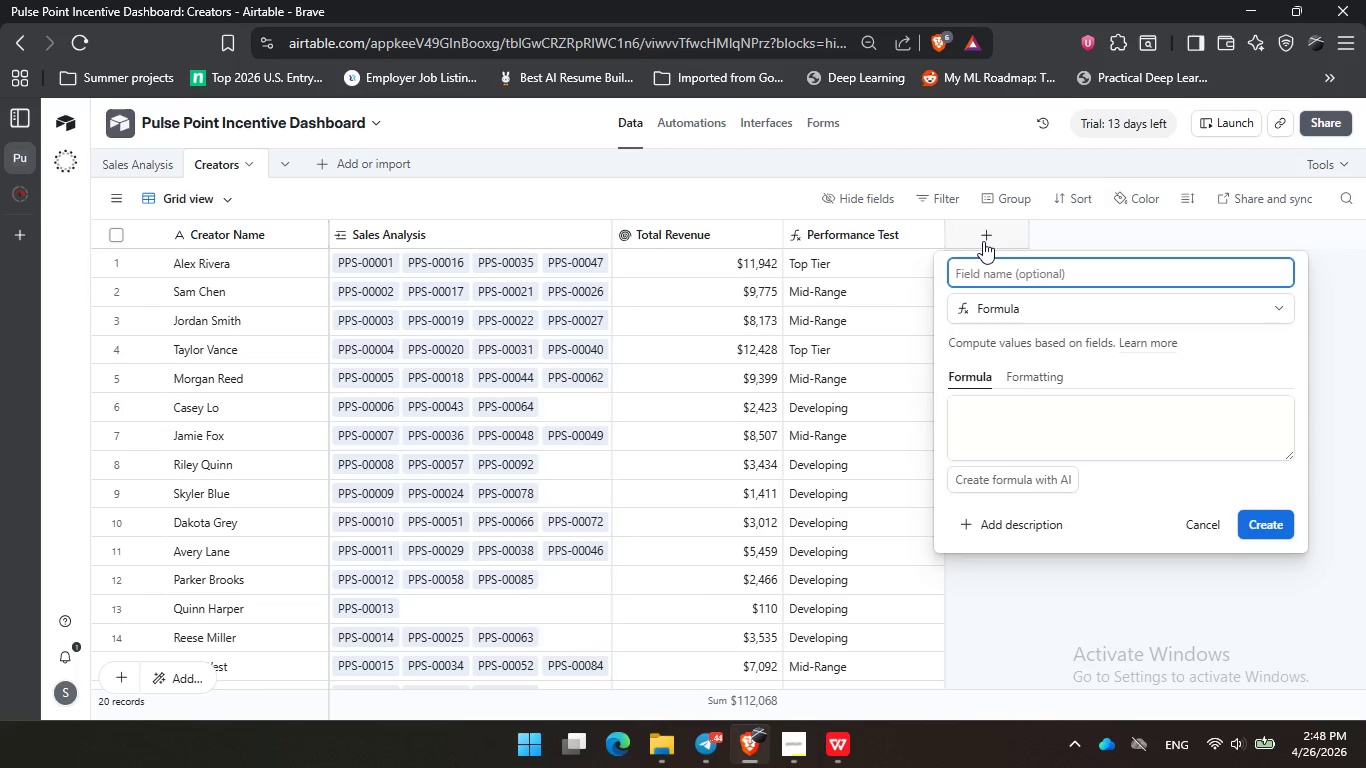 
type(Bonus Multiplier)
 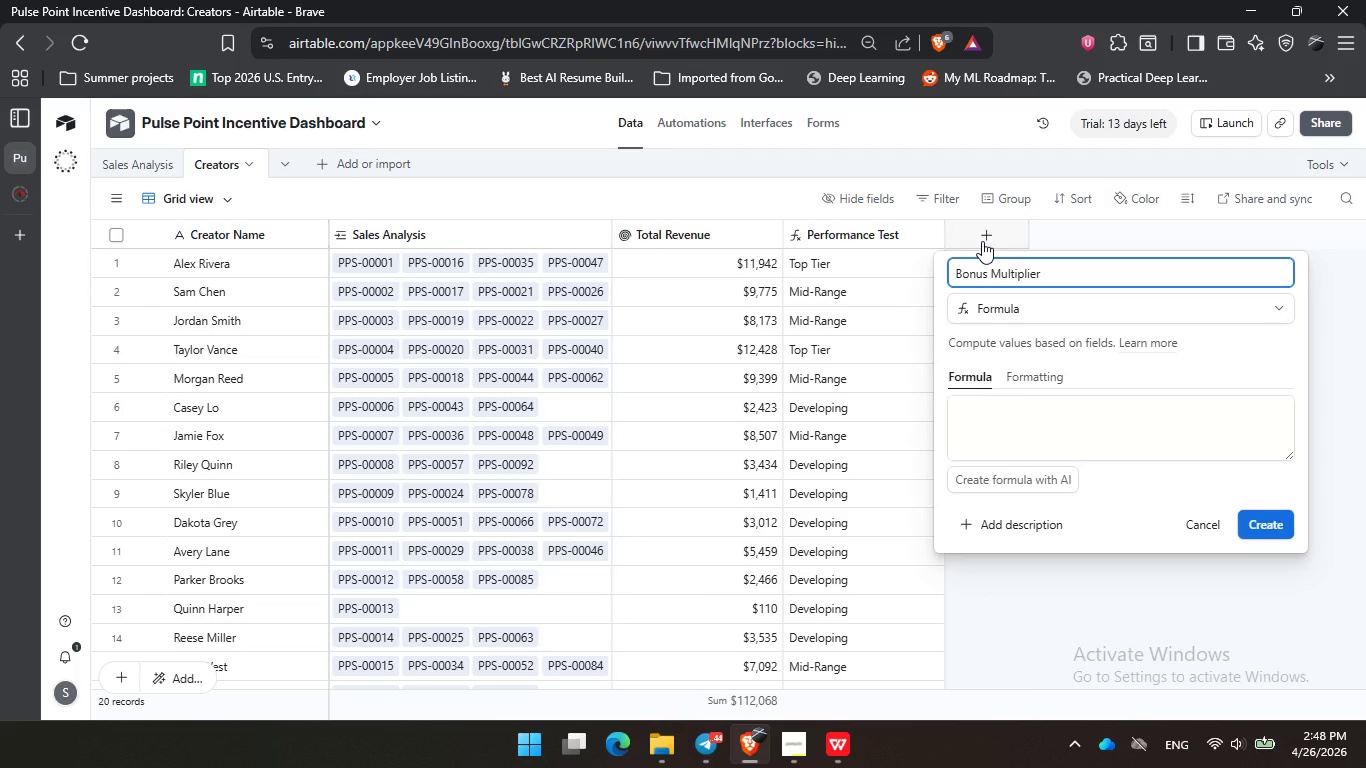 
left_click([1007, 418])
 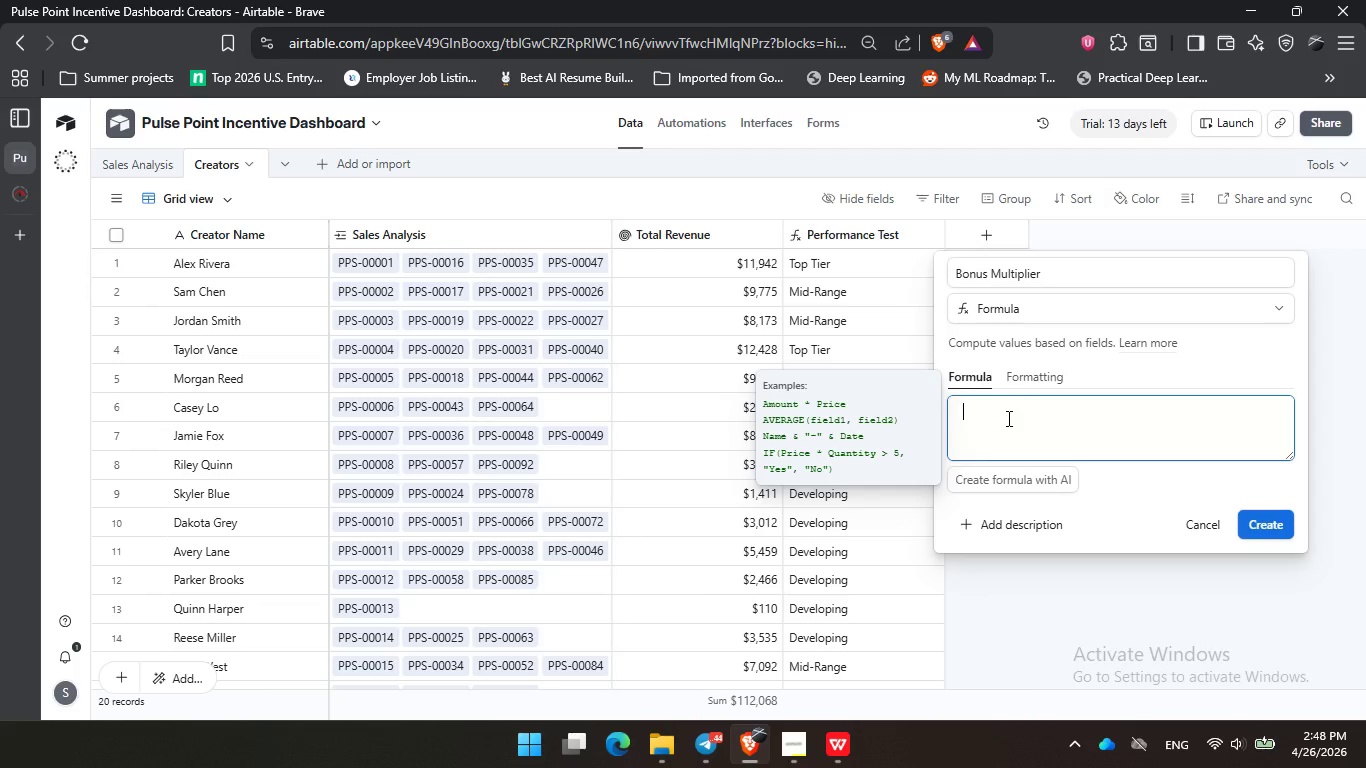 
type(if)
 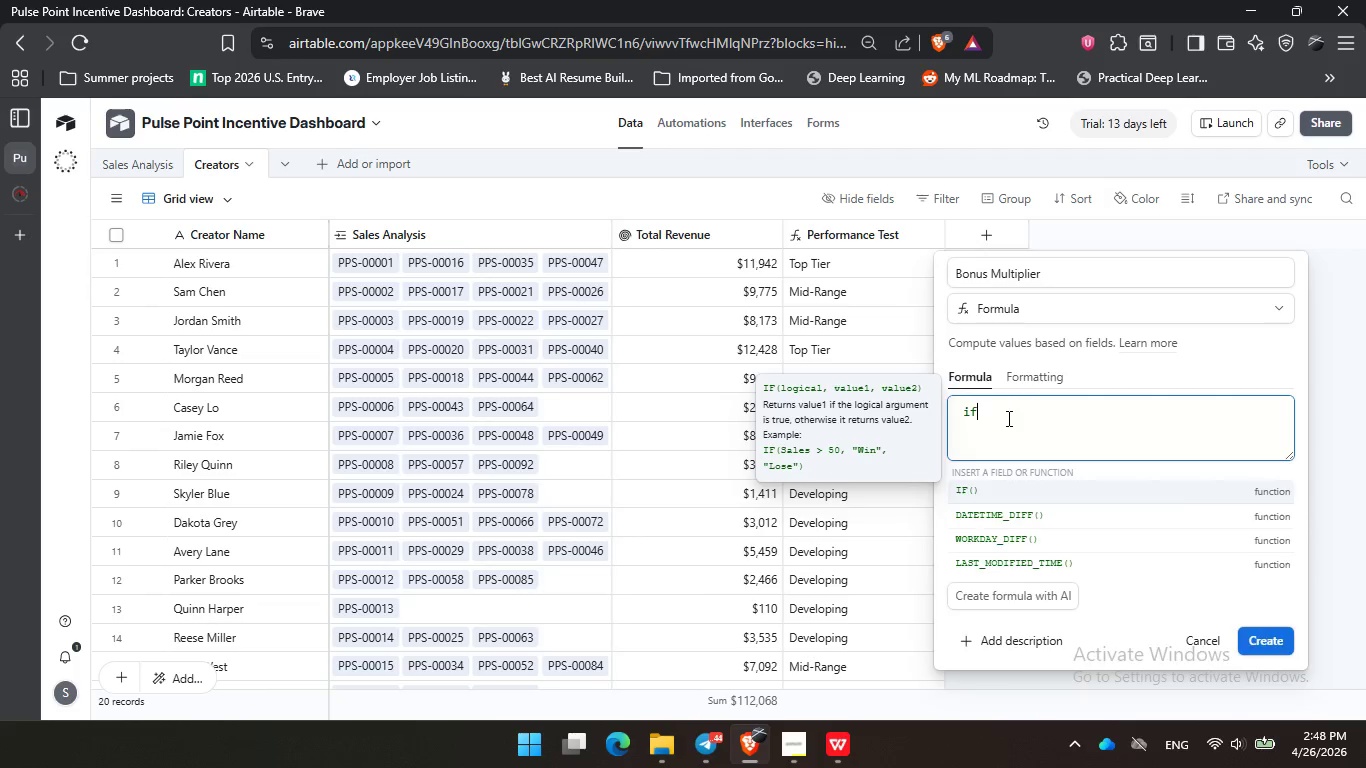 
key(Enter)
 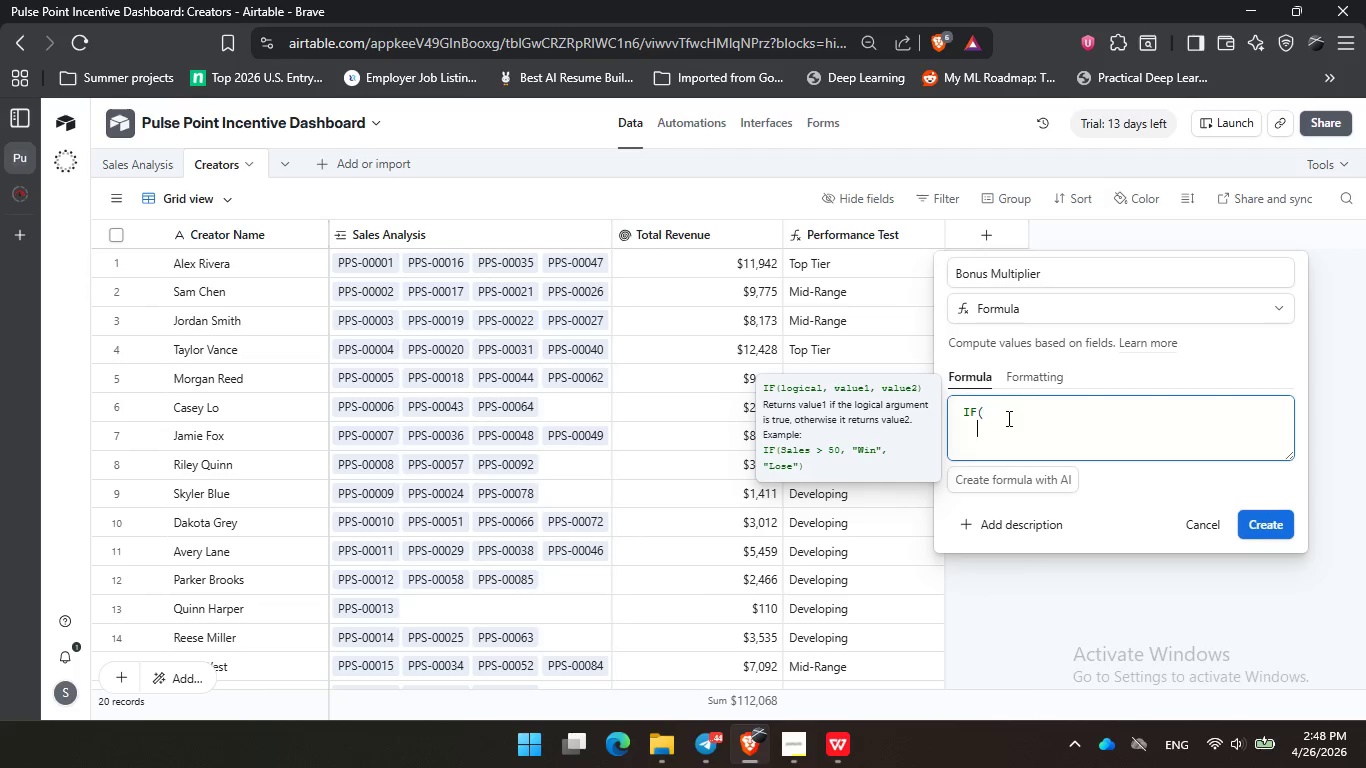 
key(Enter)
 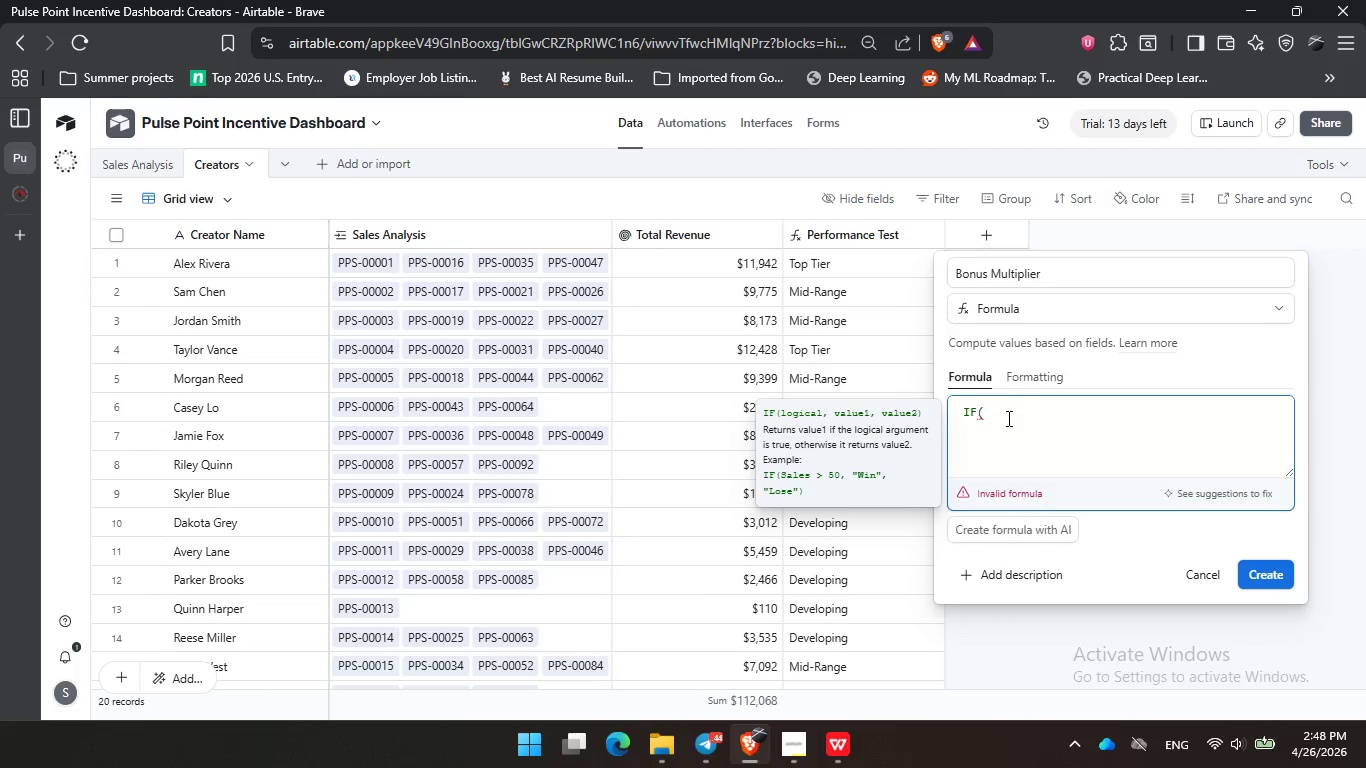 
type(to)
 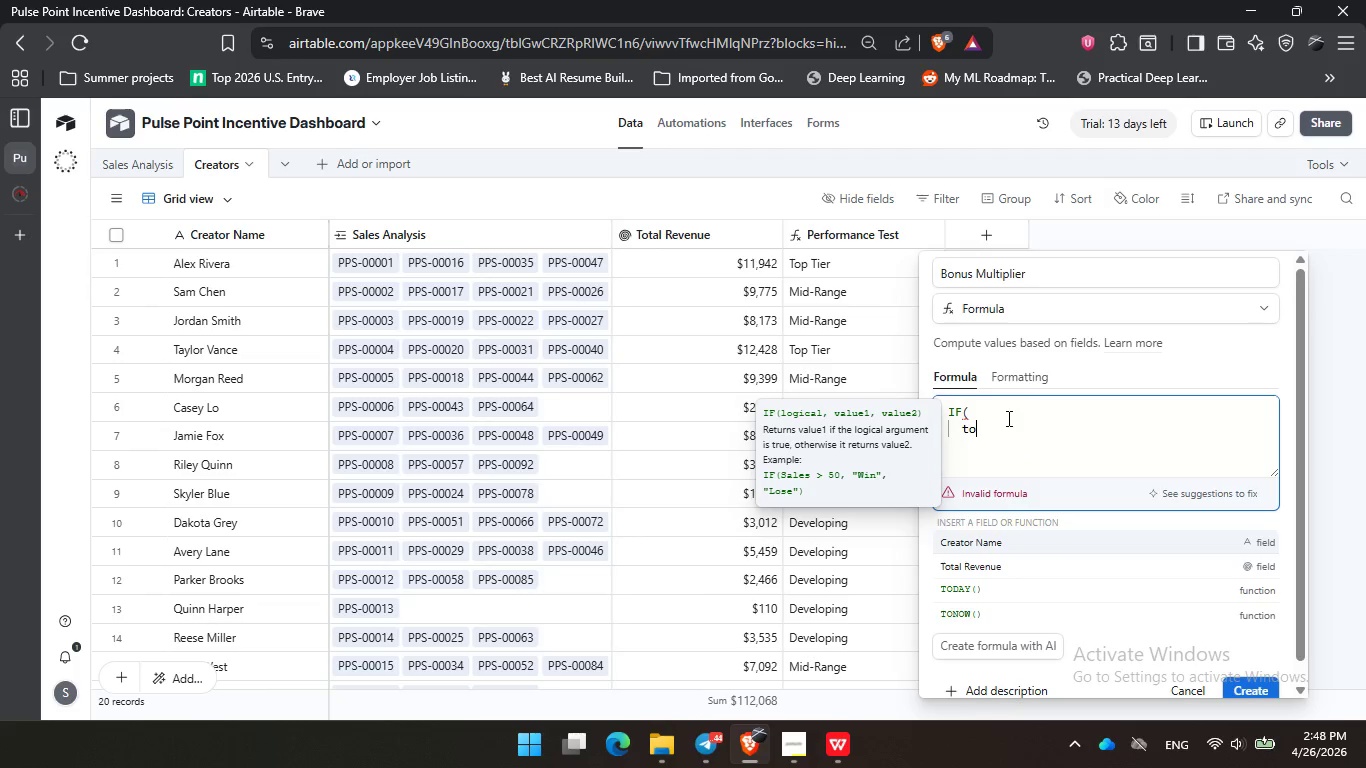 
key(ArrowDown)
 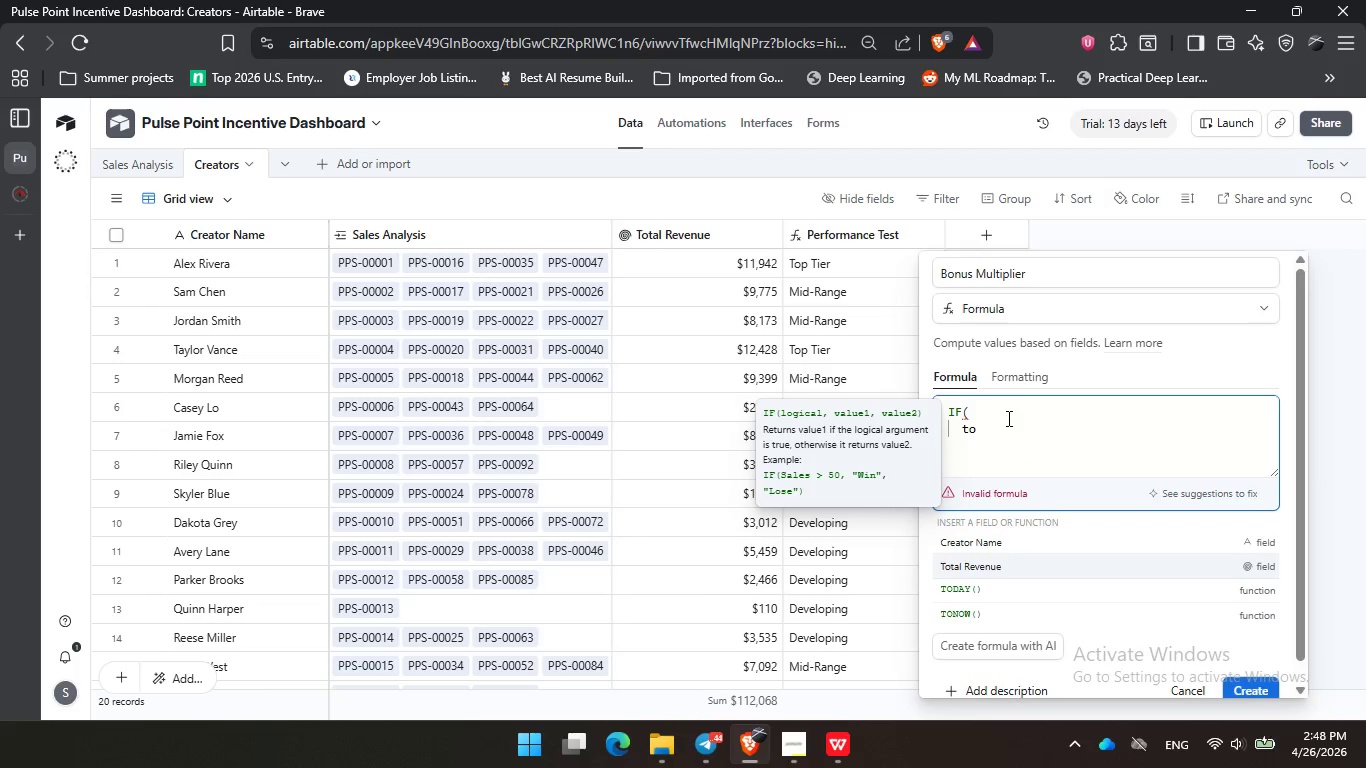 
key(Enter)
 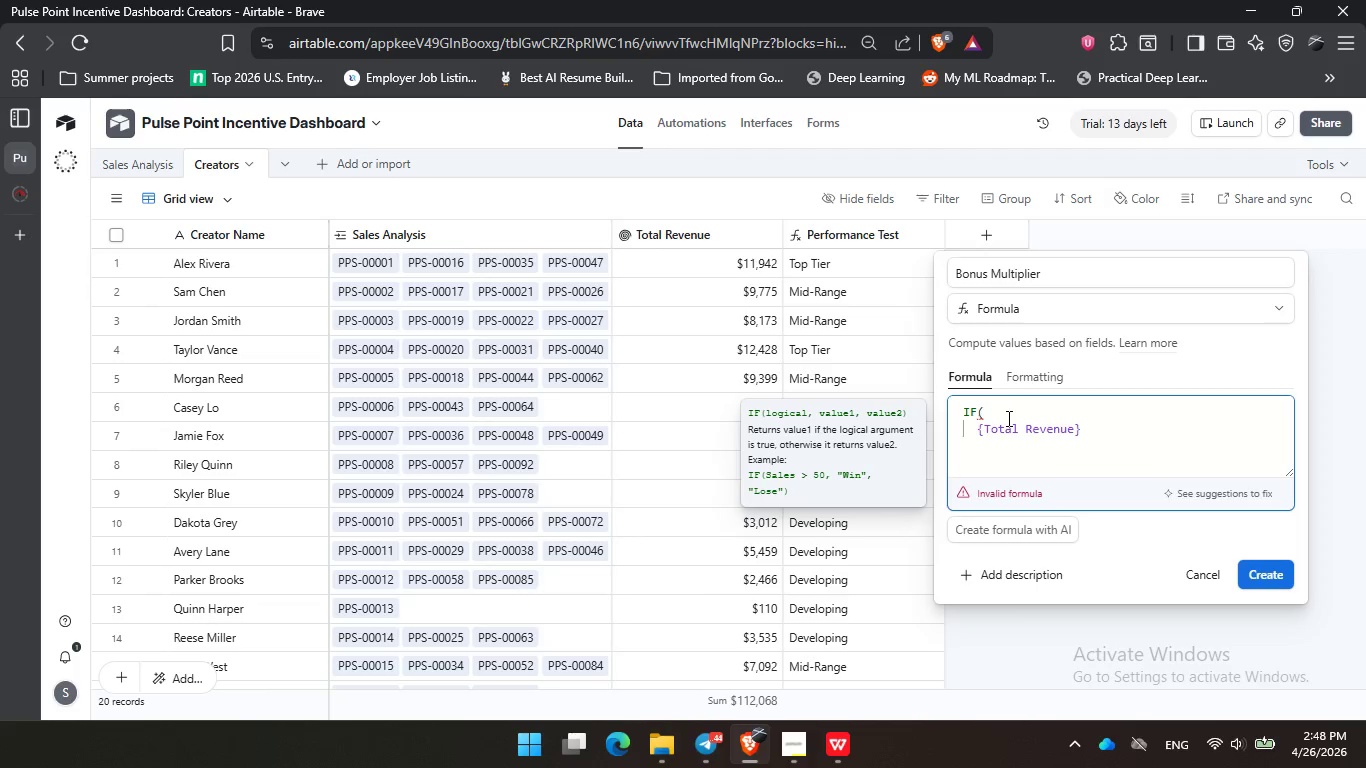 
key(Space)
 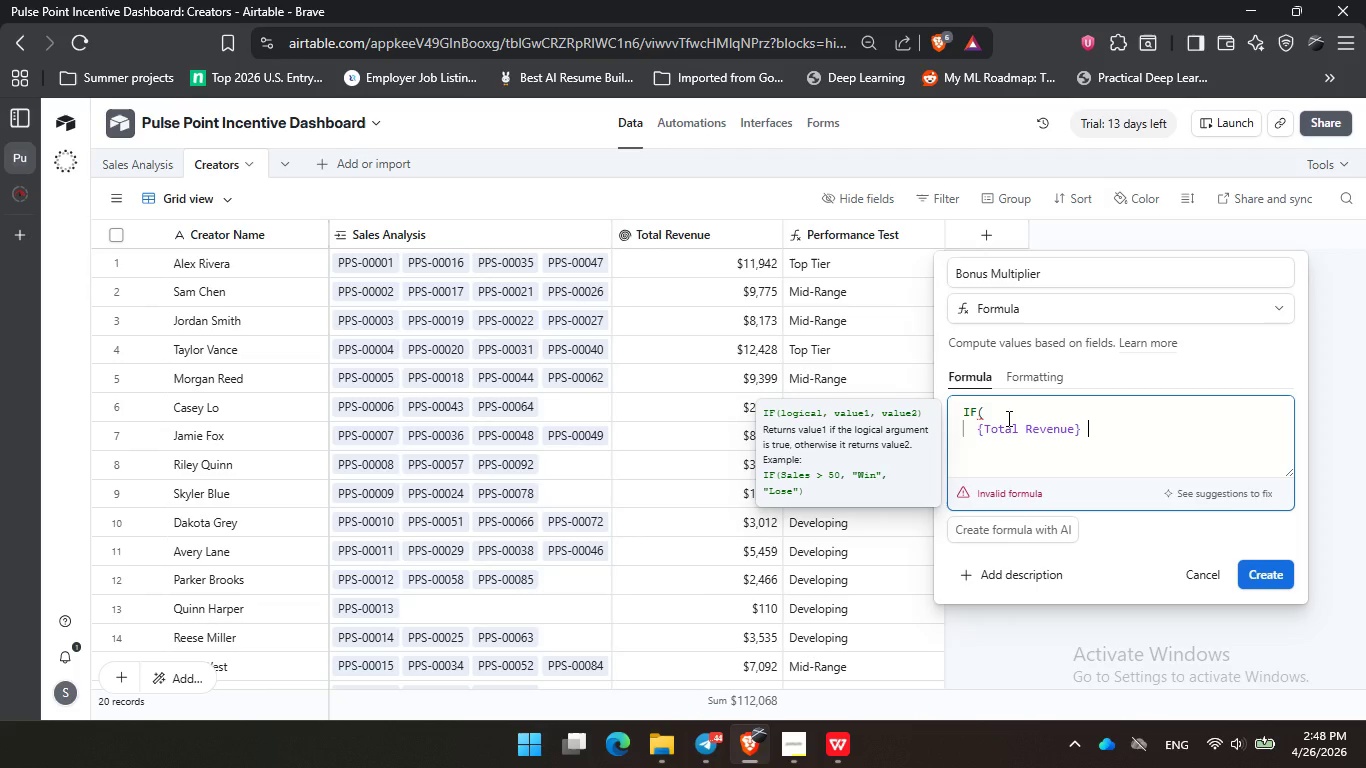 
key(Shift+Period)
 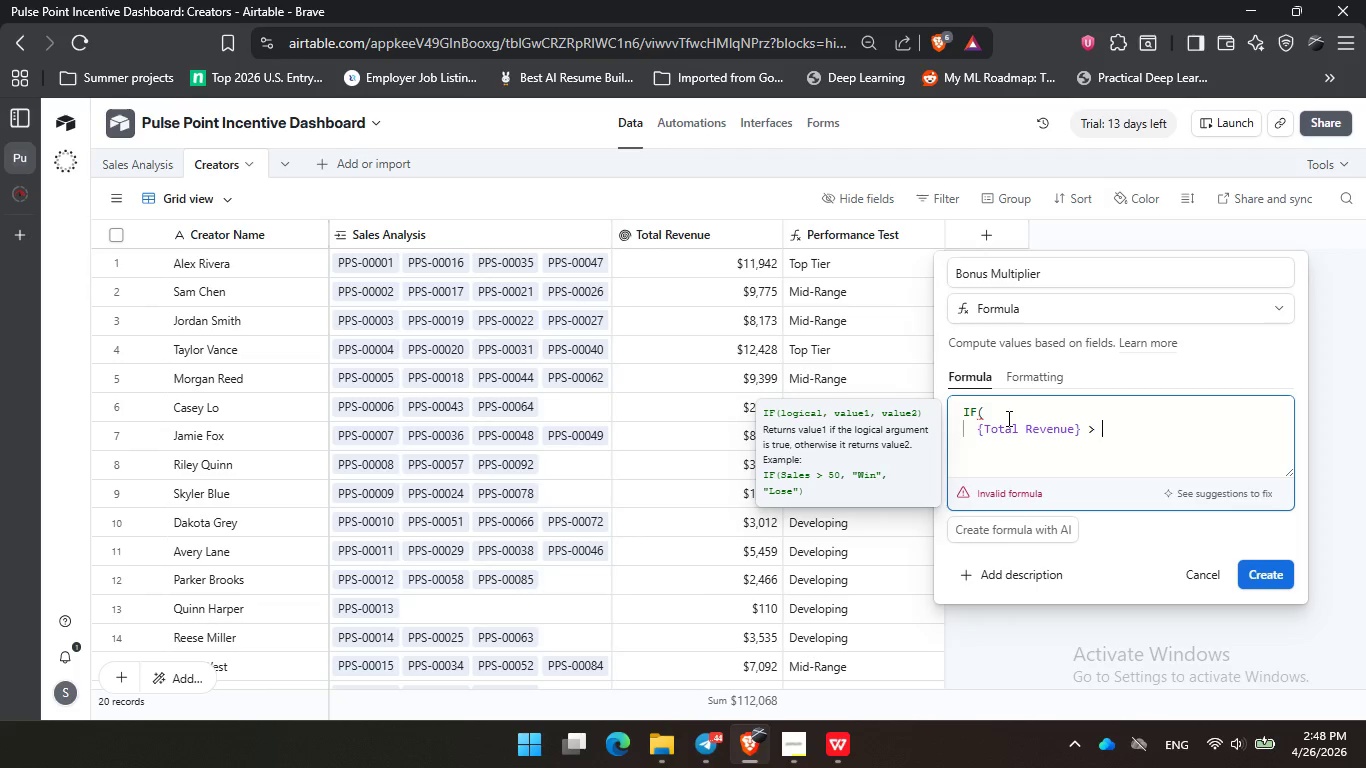 
key(Space)
 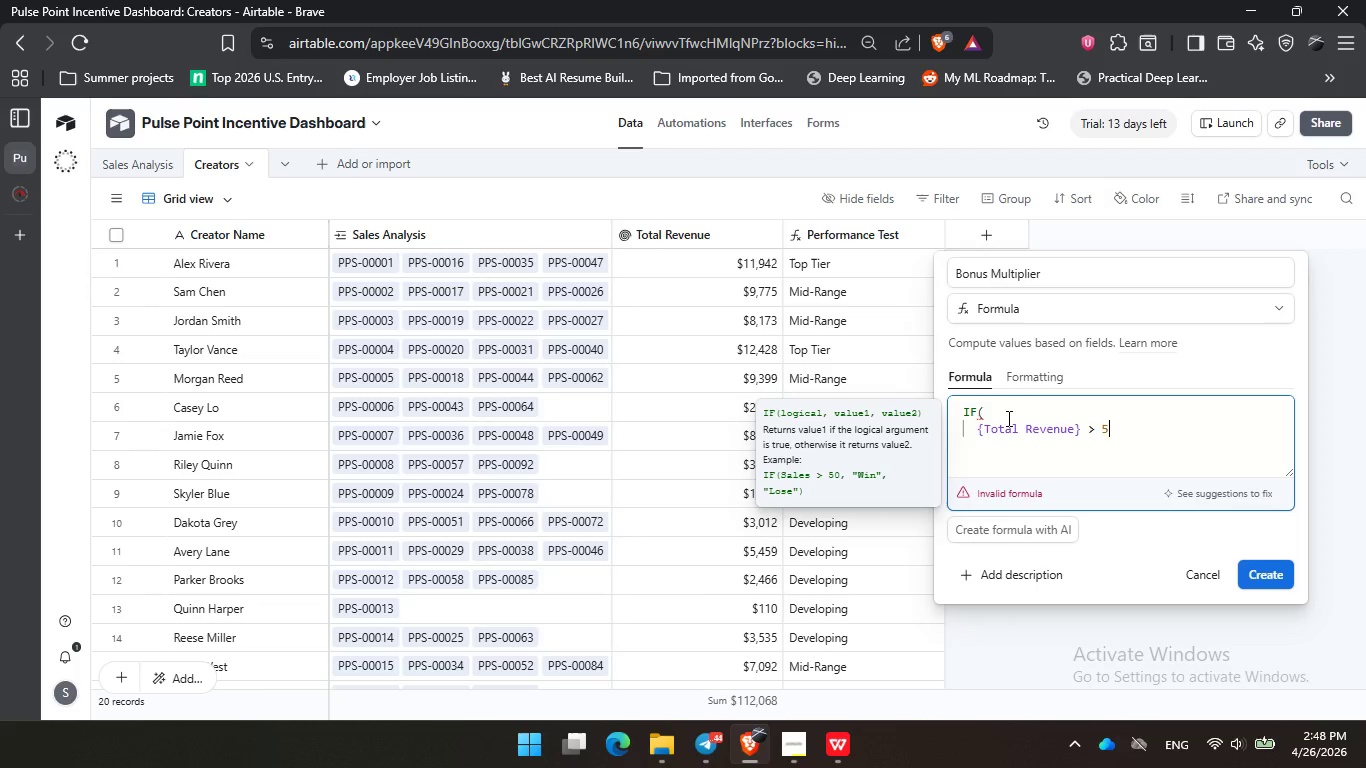 
key(Numpad5)
 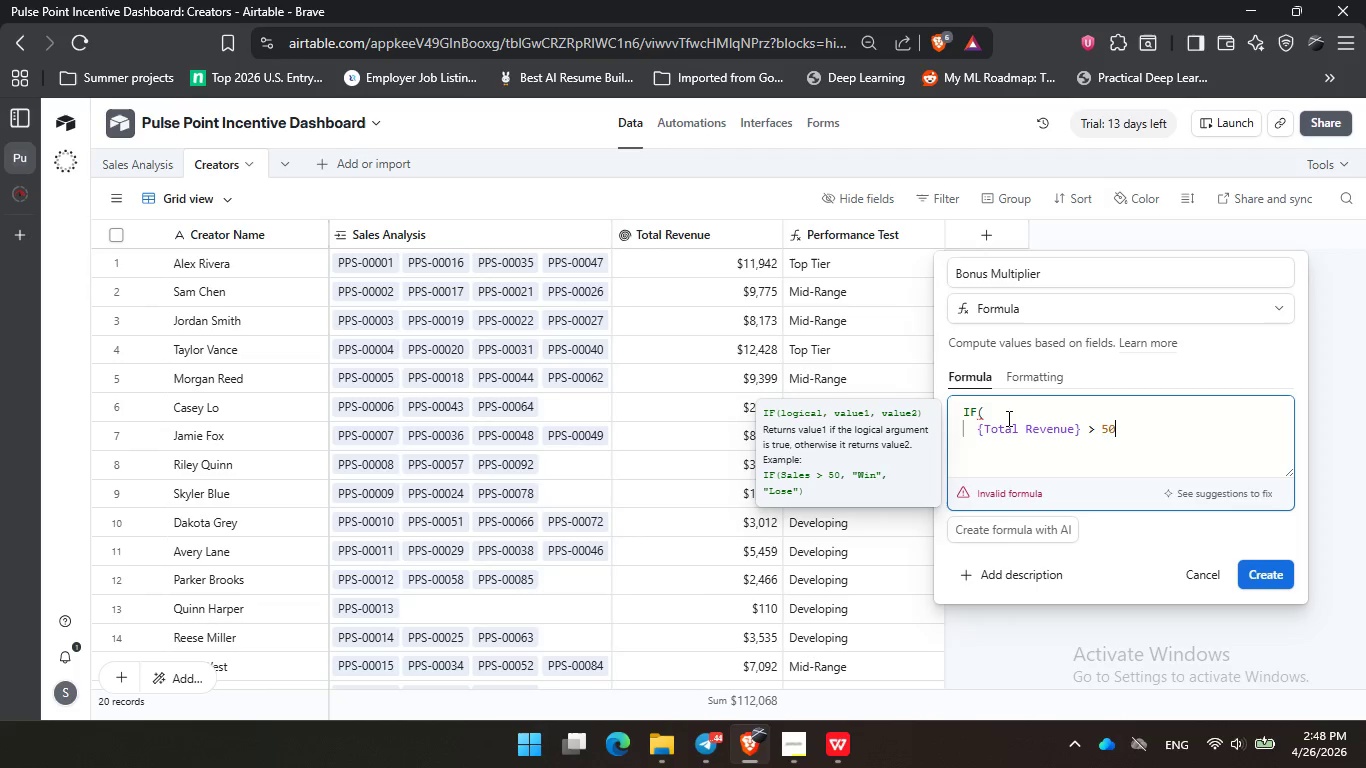 
key(Numpad0)
 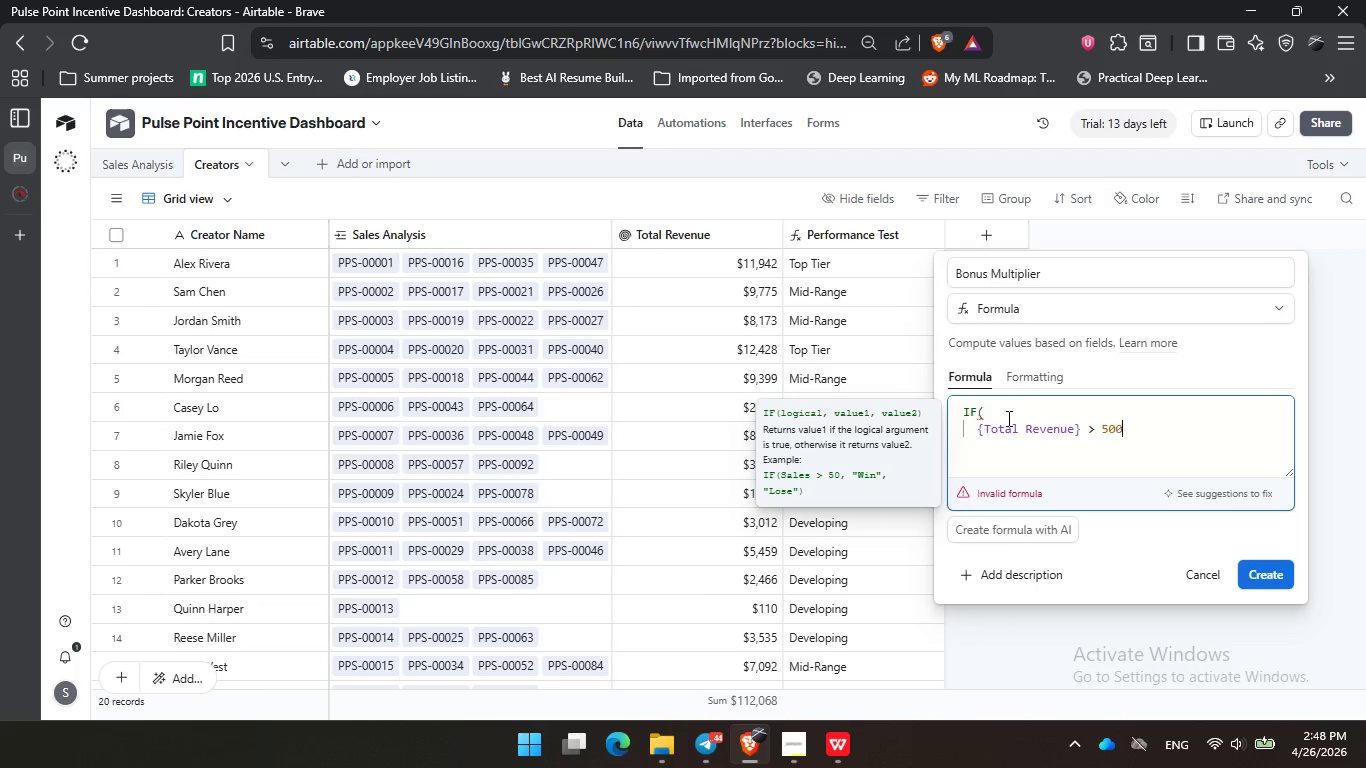 
key(Numpad0)
 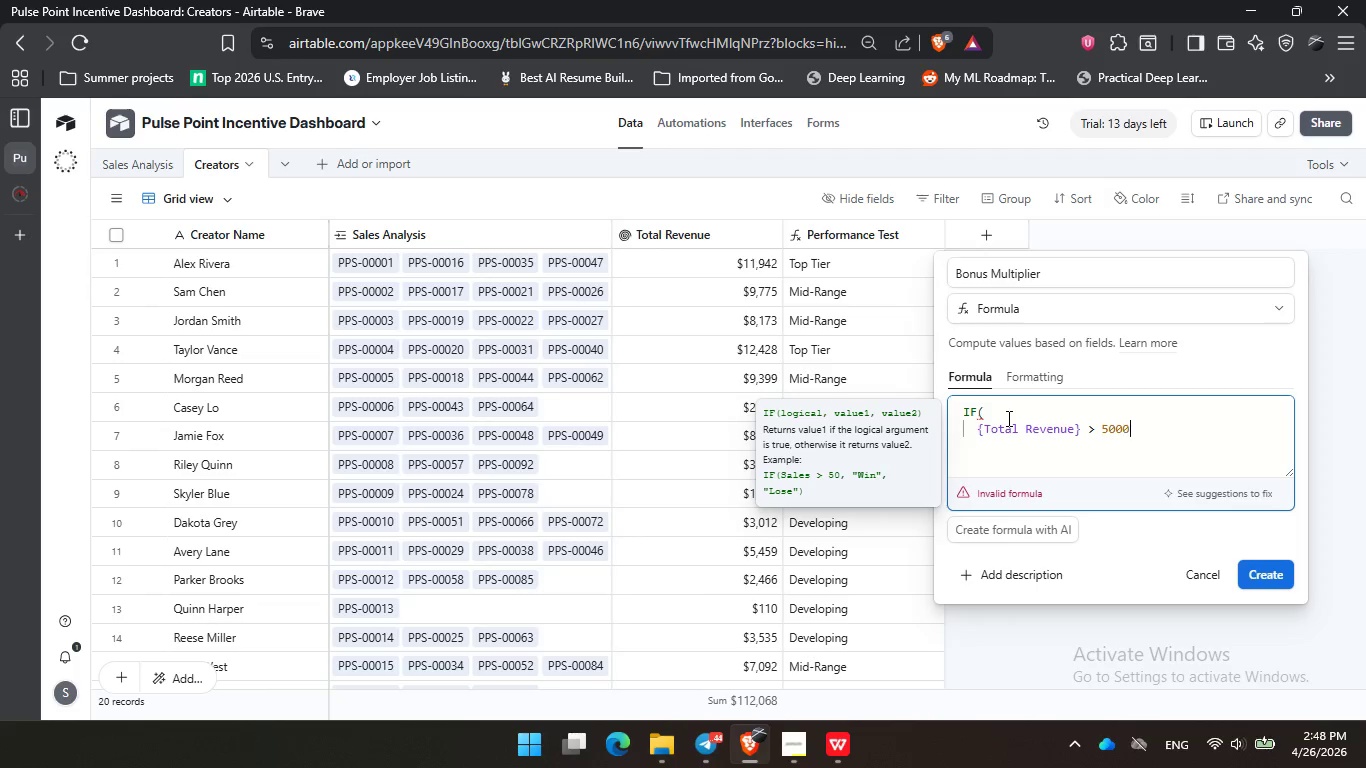 
key(Numpad0)
 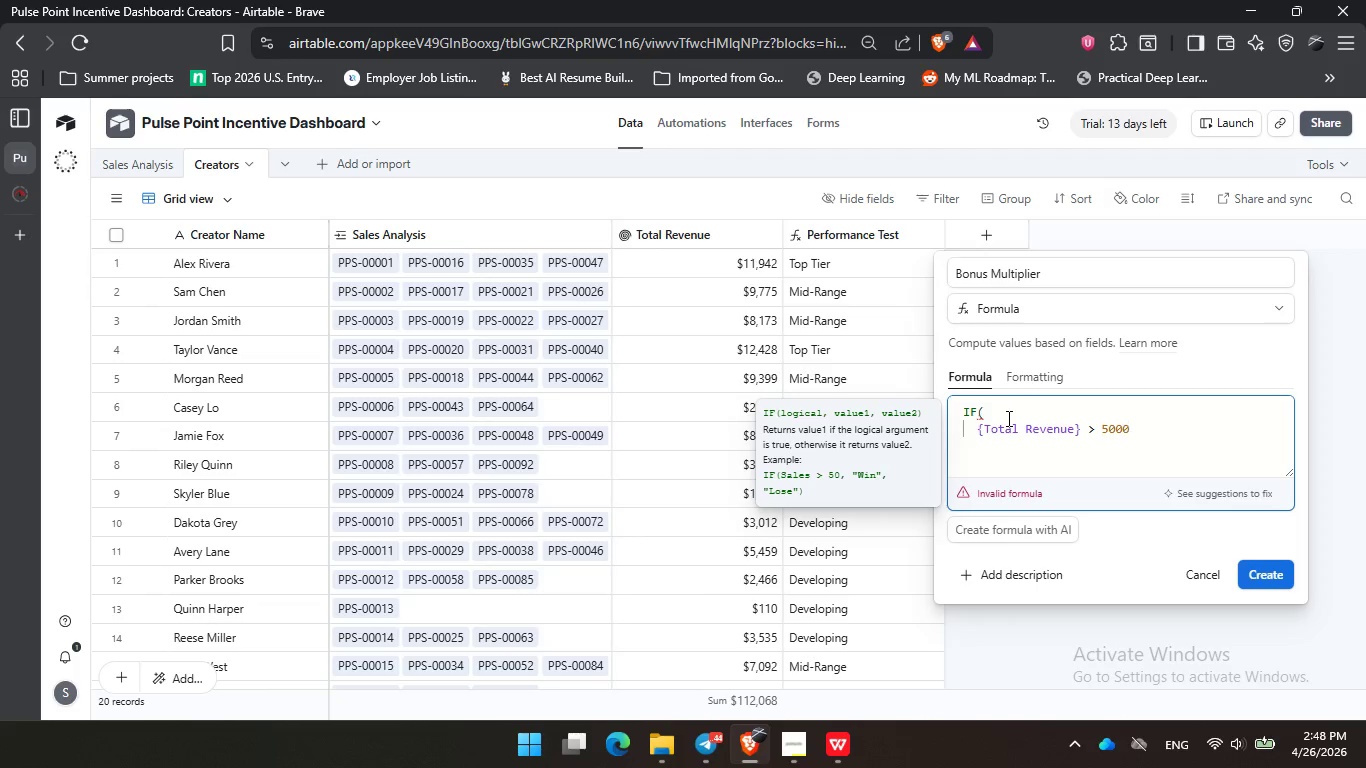 
key(Period)
 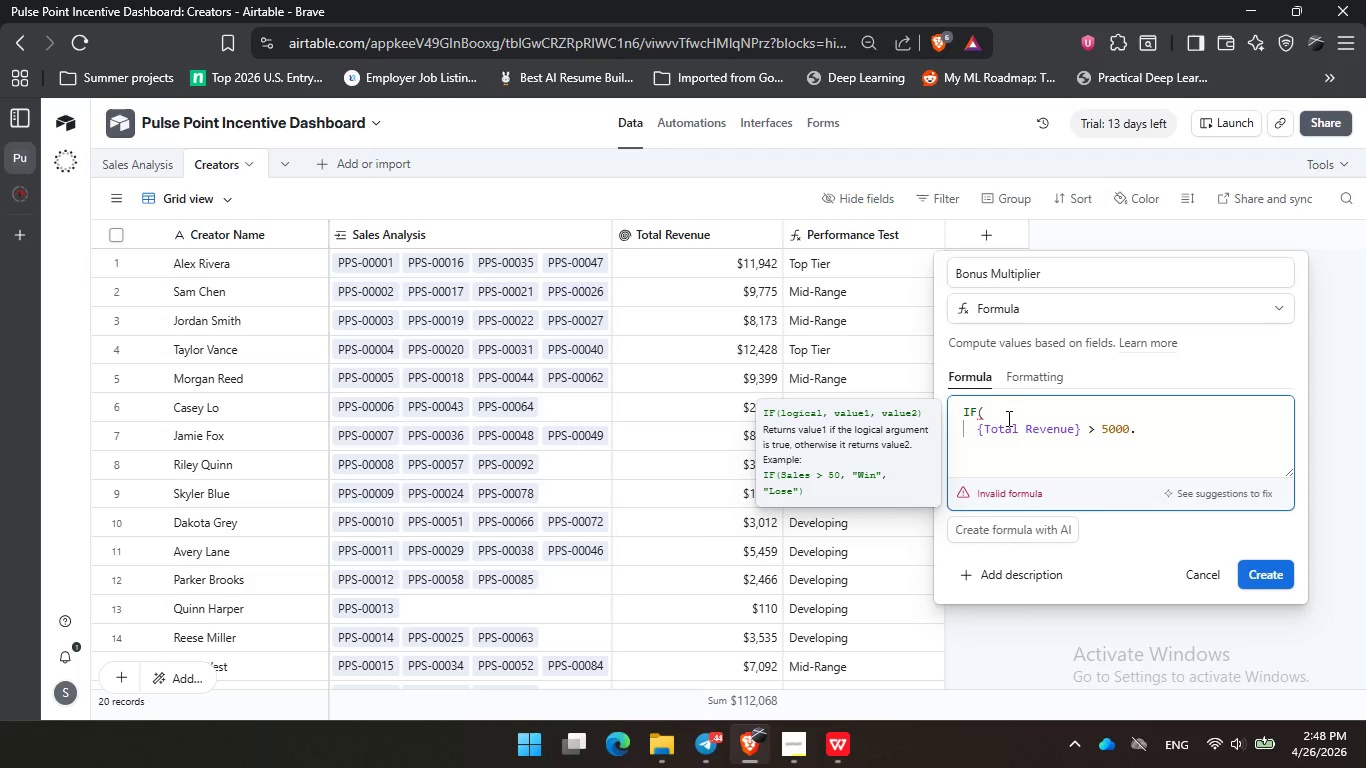 
key(Backspace)
 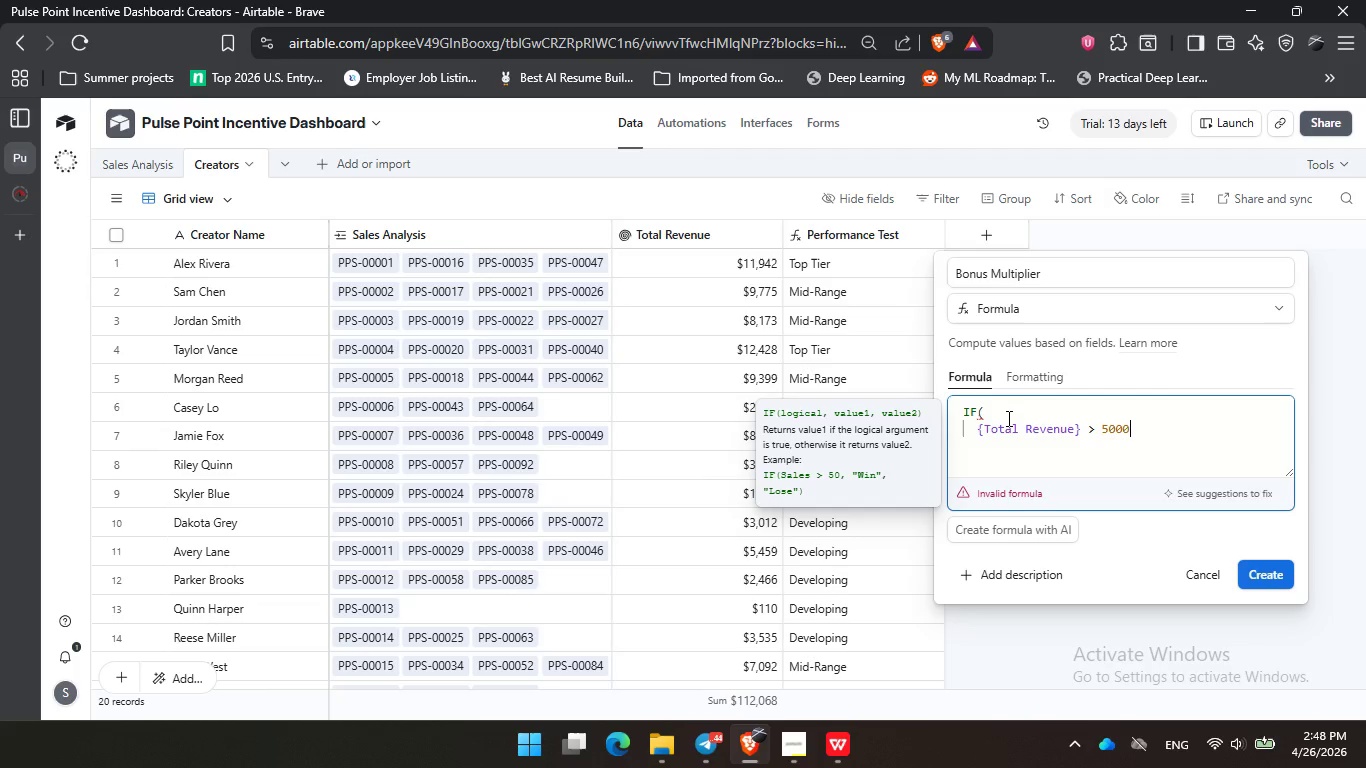 
key(Comma)
 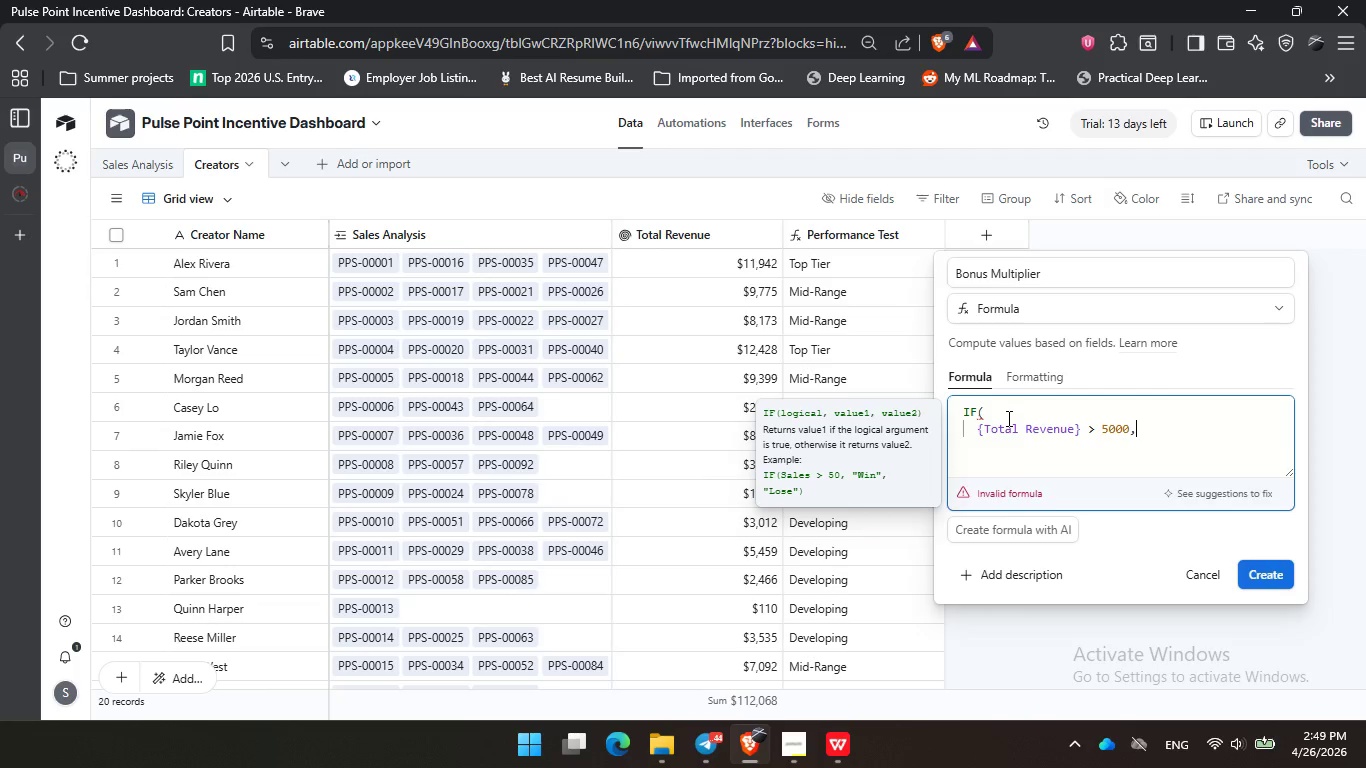 
key(Enter)
 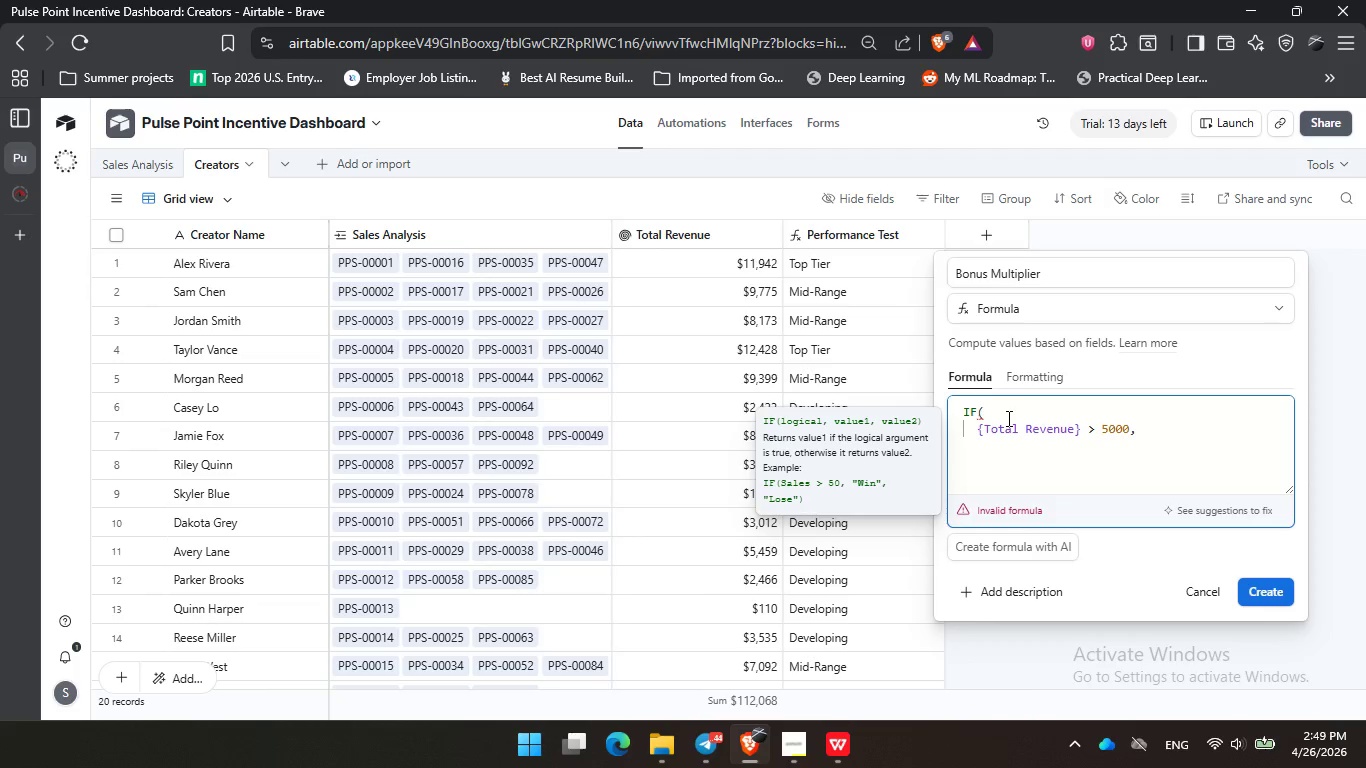 
wait(18.44)
 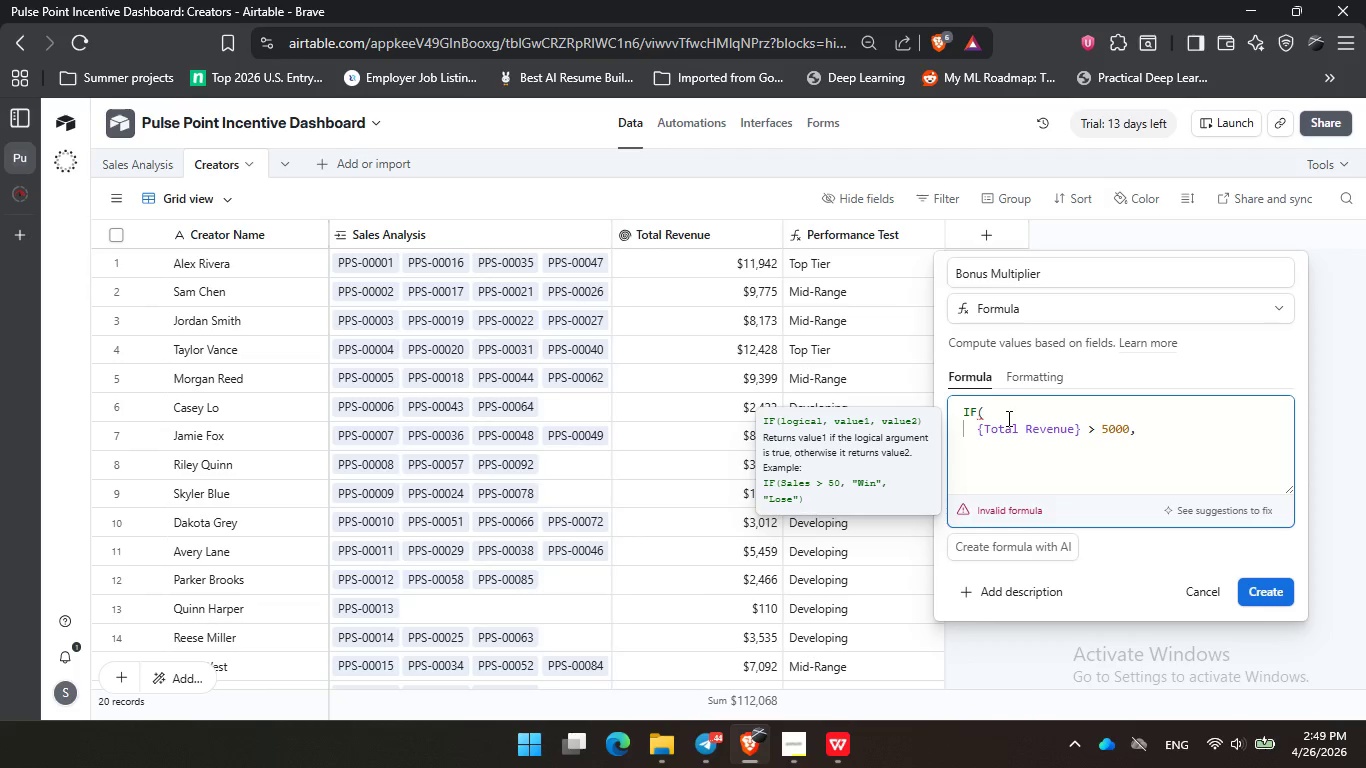 
type(to)
 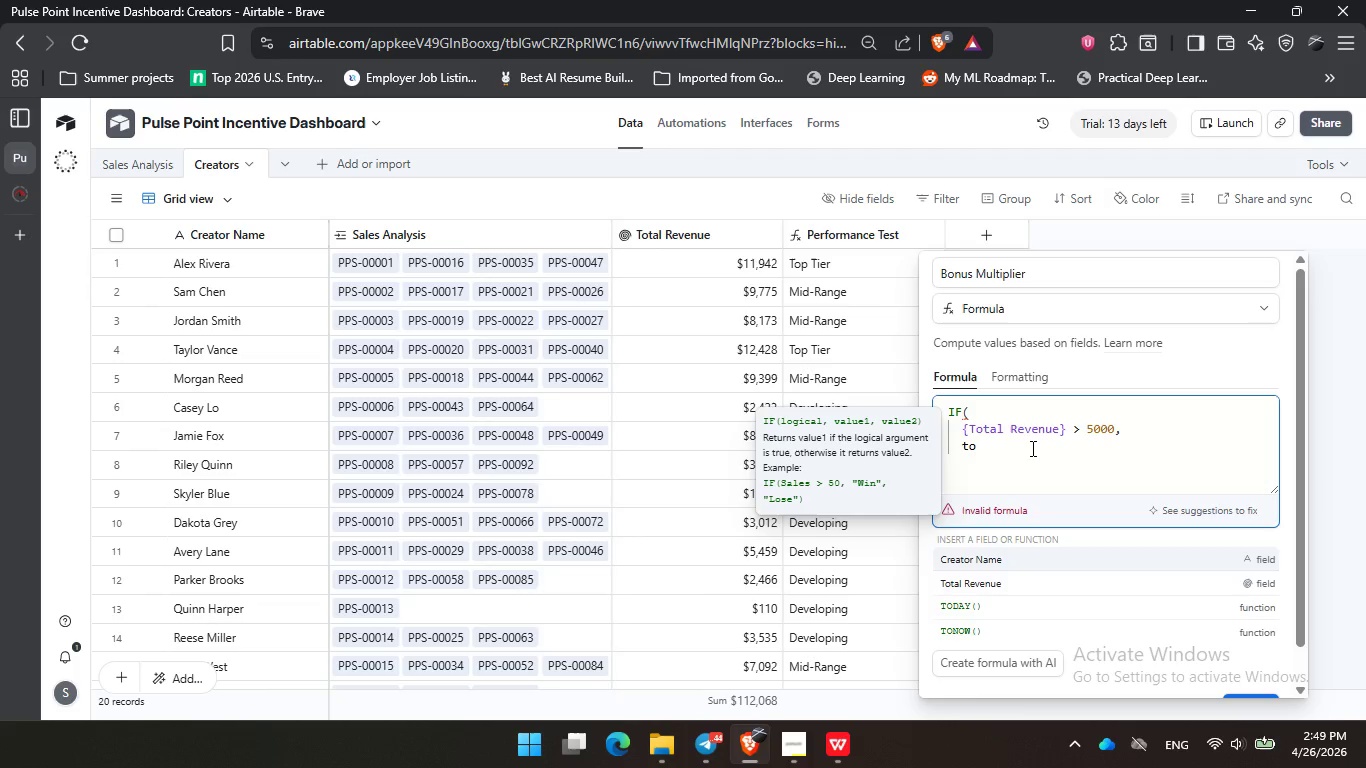 
wait(44.52)
 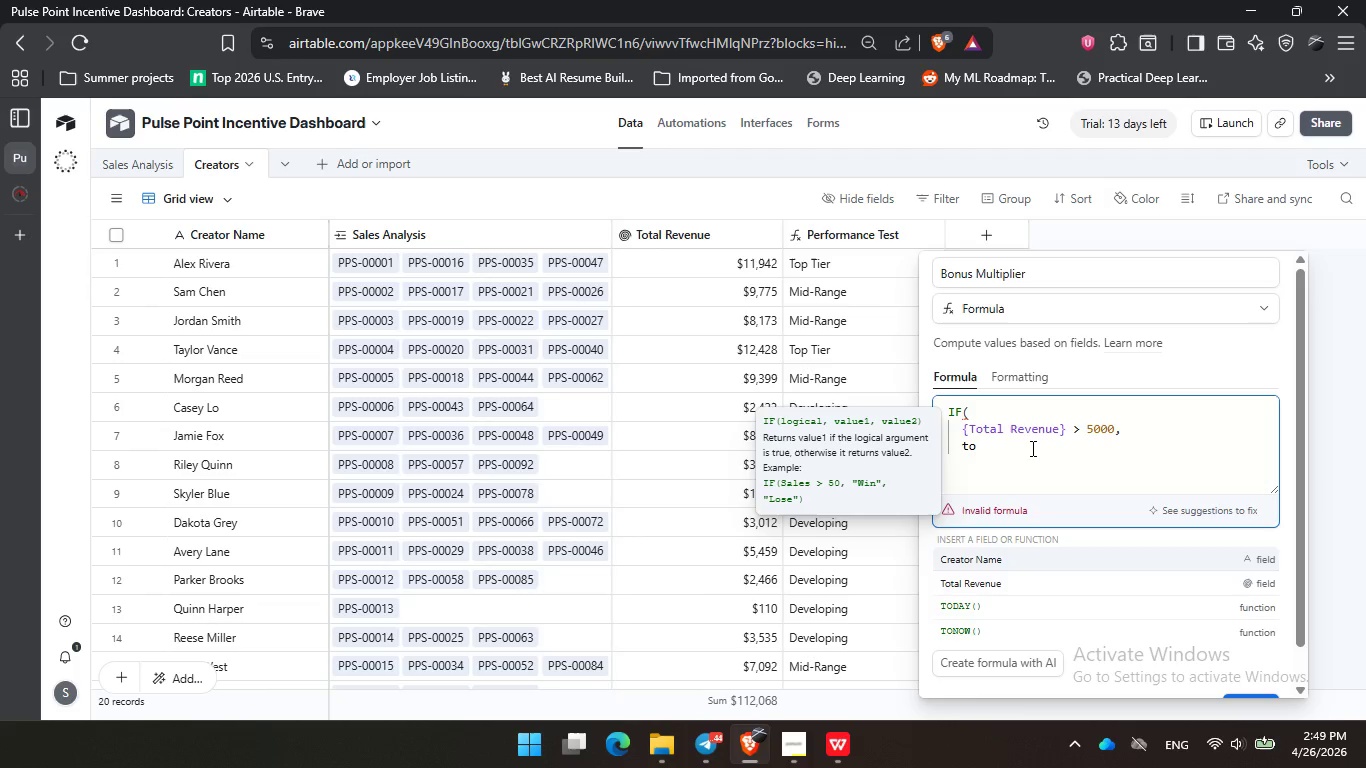 
left_click([1031, 449])
 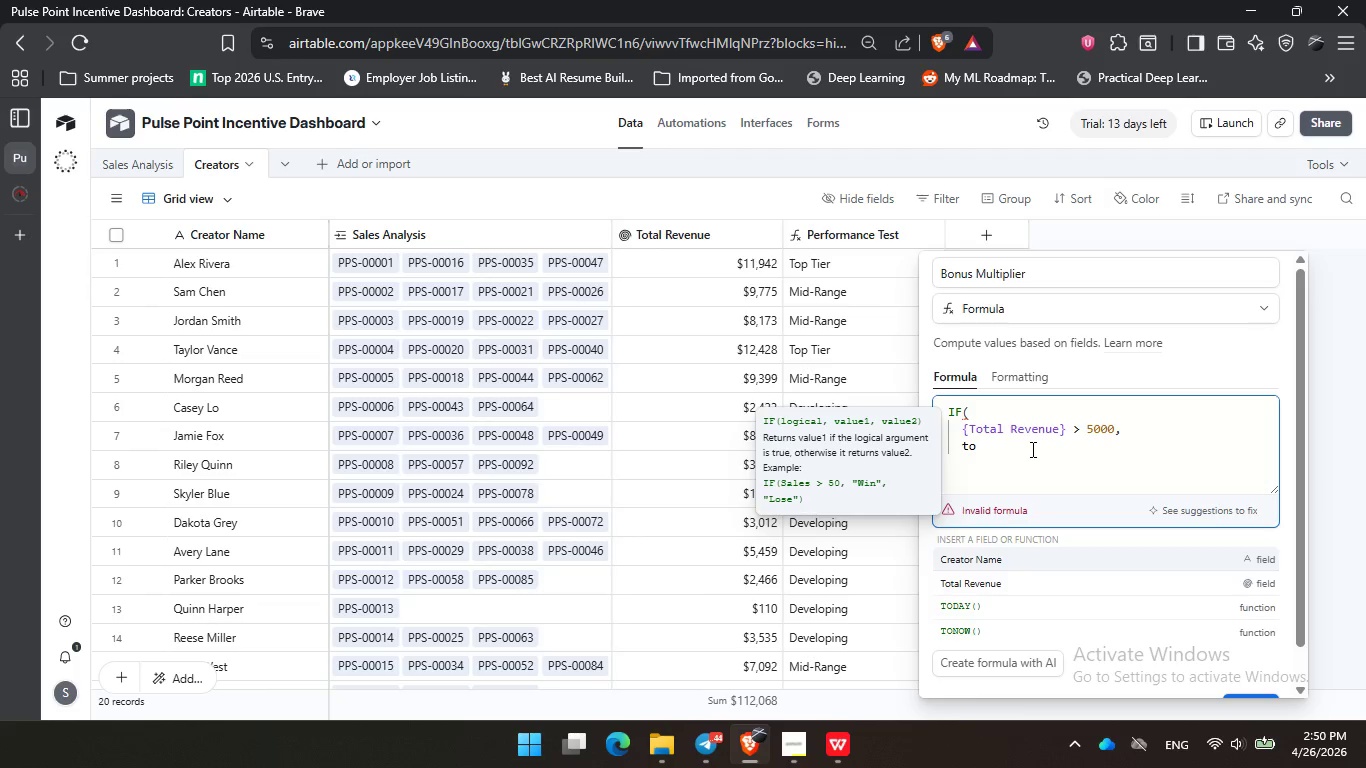 
wait(9.12)
 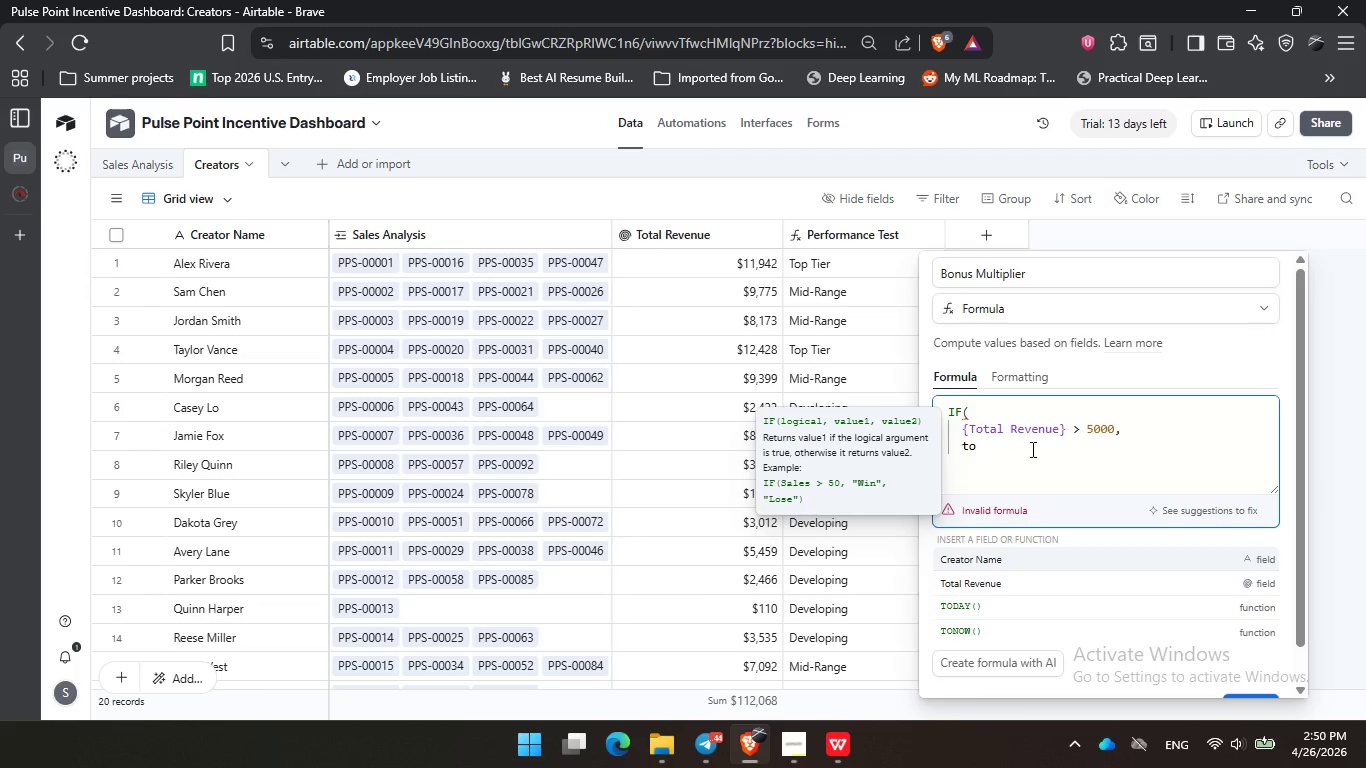 
key(Backspace)
 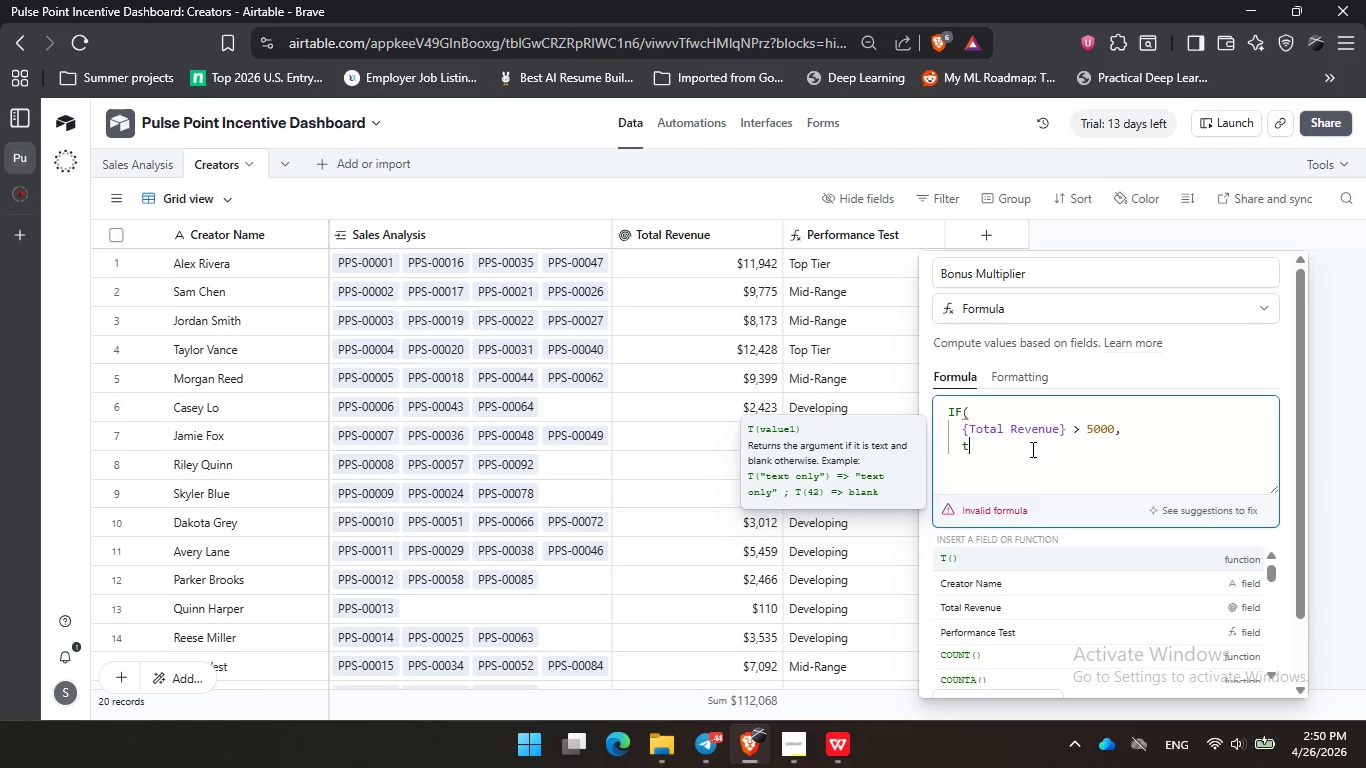 
key(Backspace)
 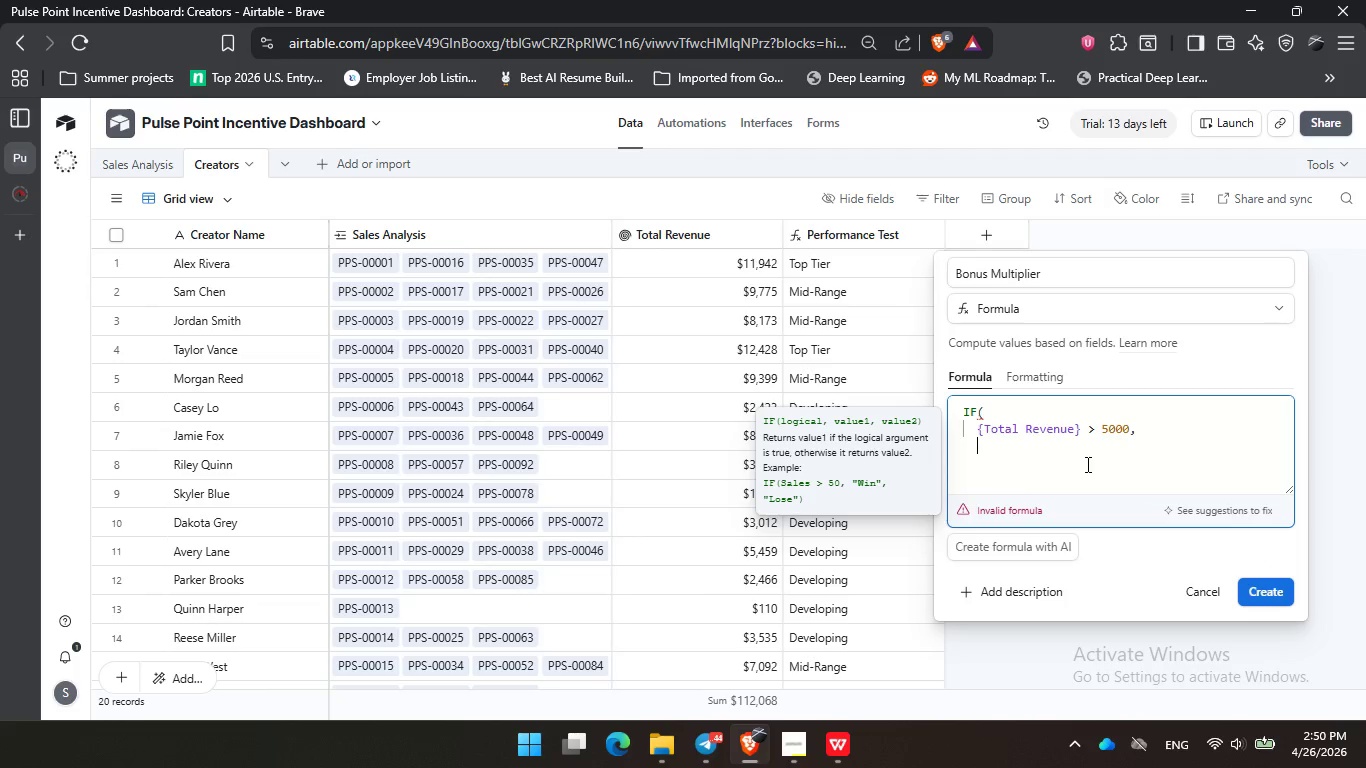 
left_click([1195, 591])
 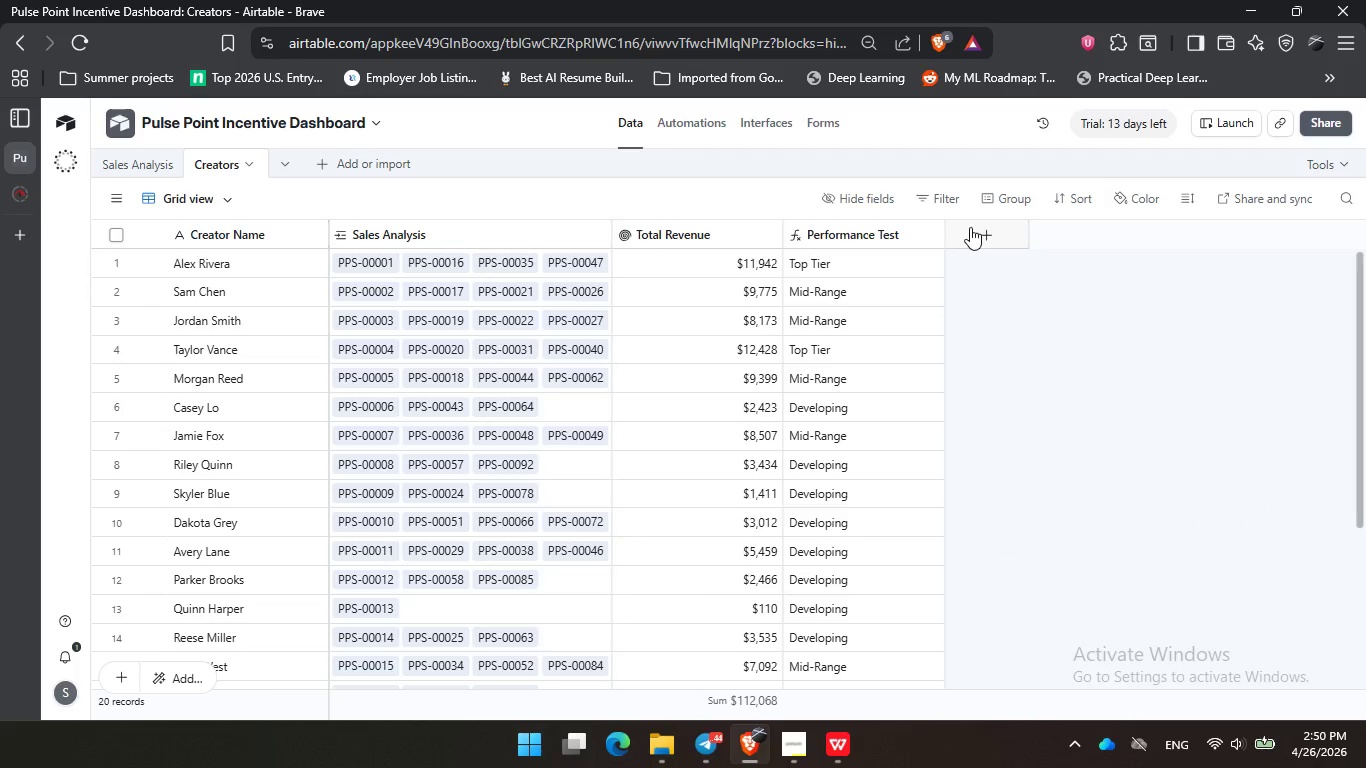 
left_click([978, 227])
 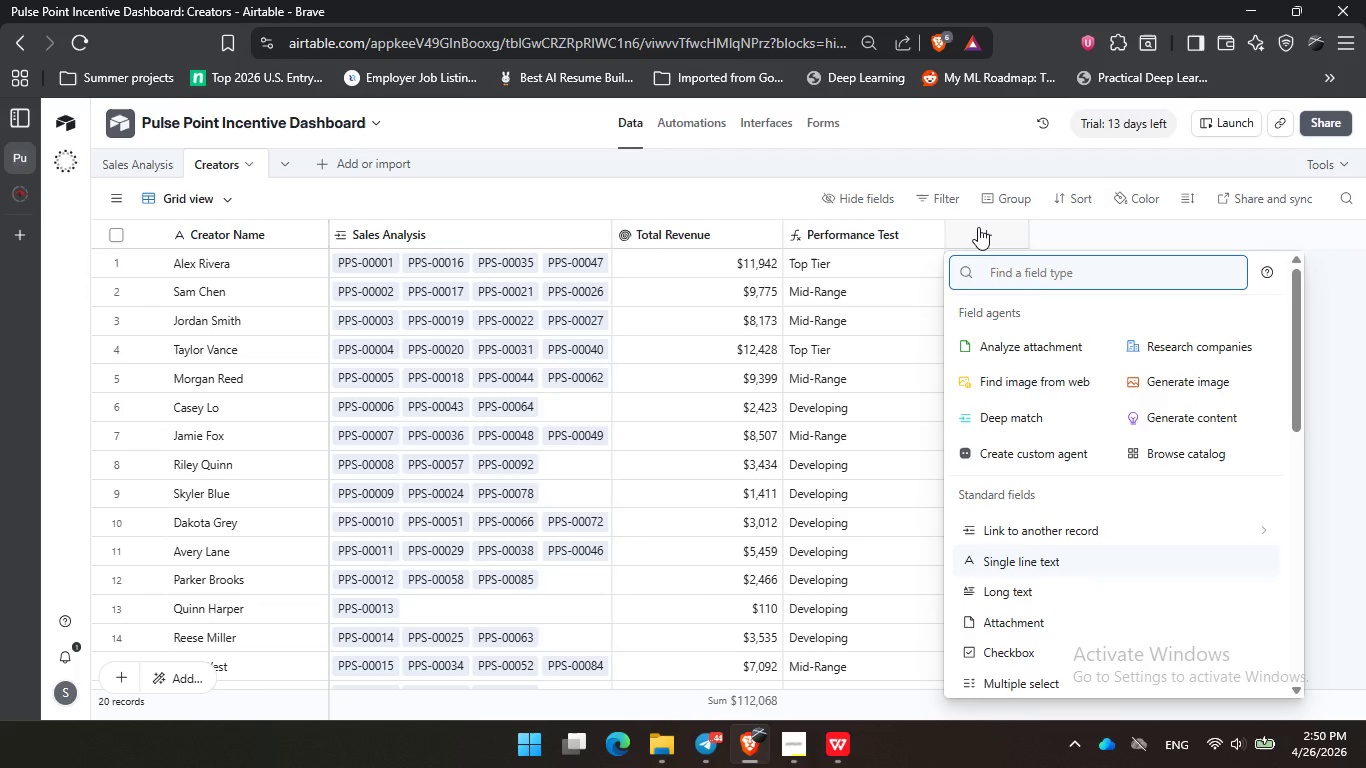 
type(loo)
 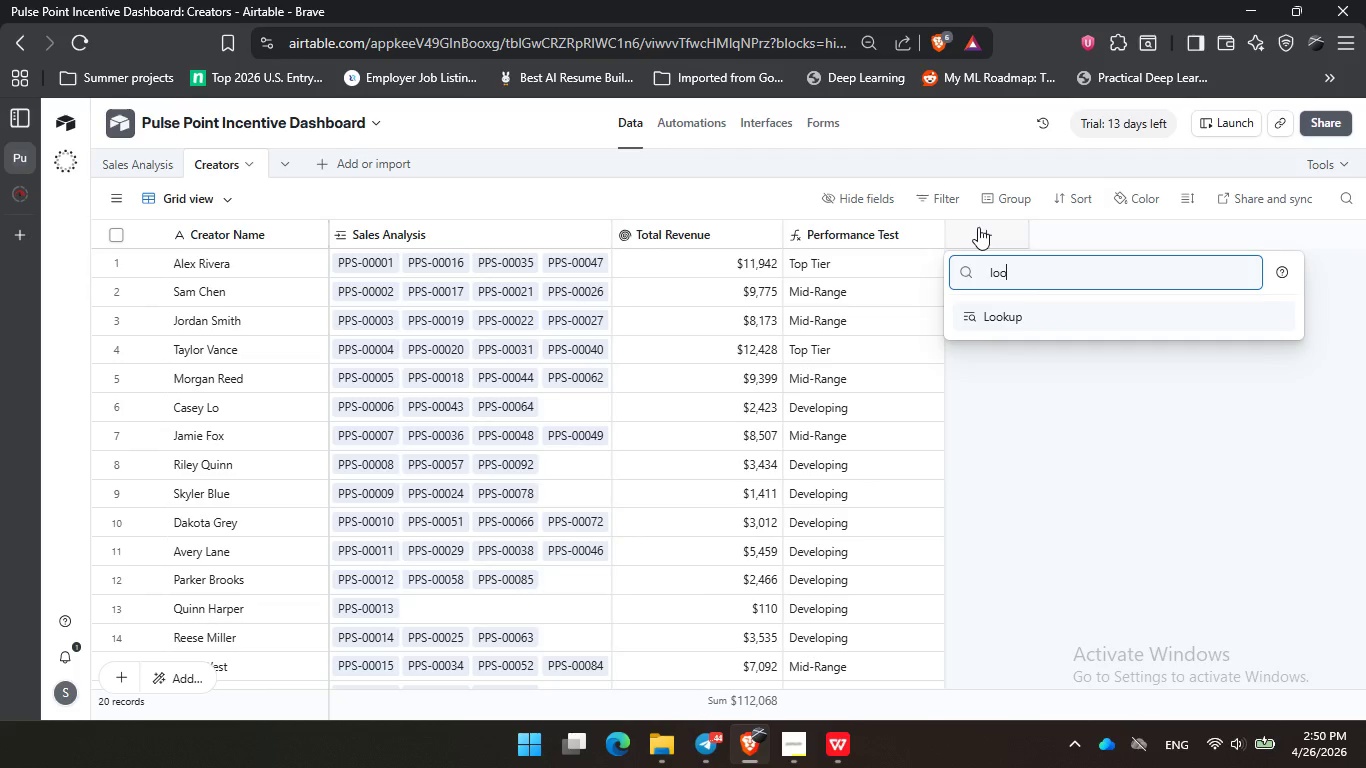 
key(Backspace)
 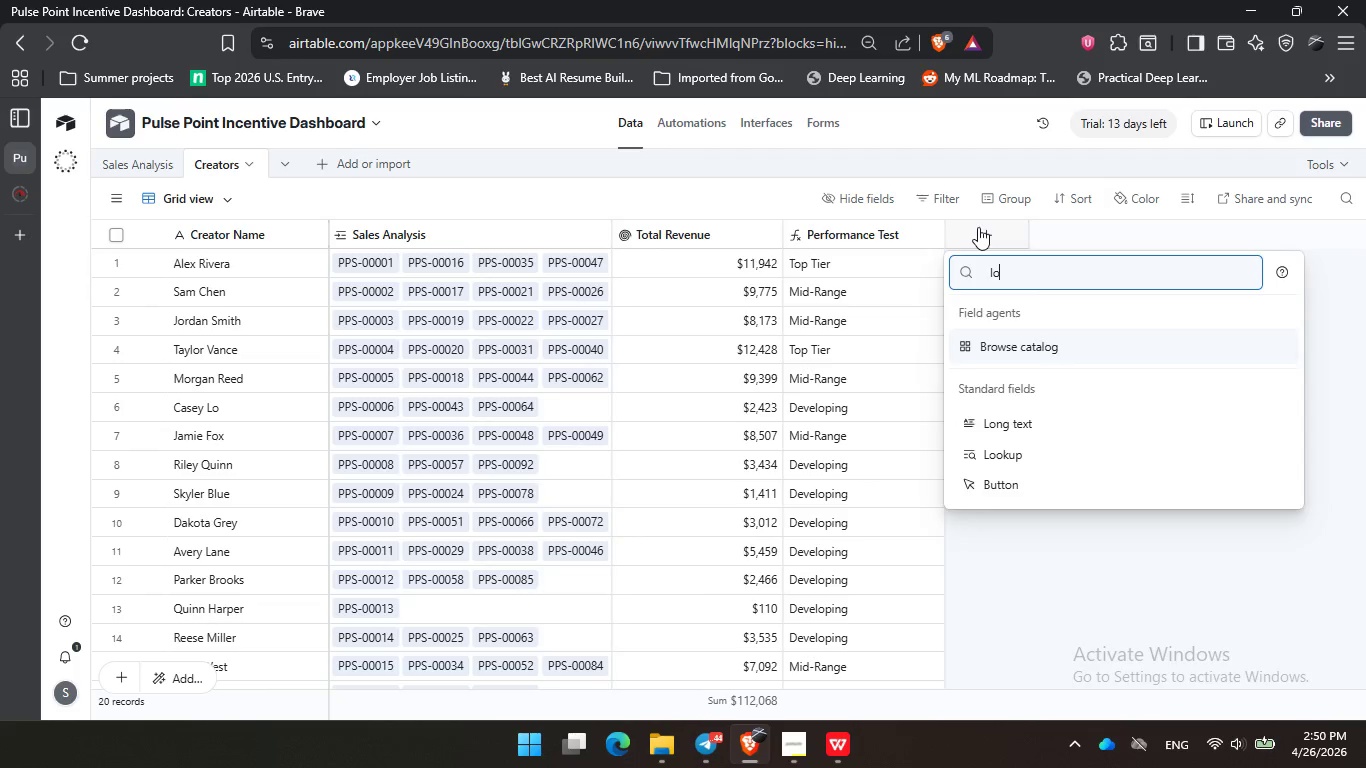 
key(Backspace)
 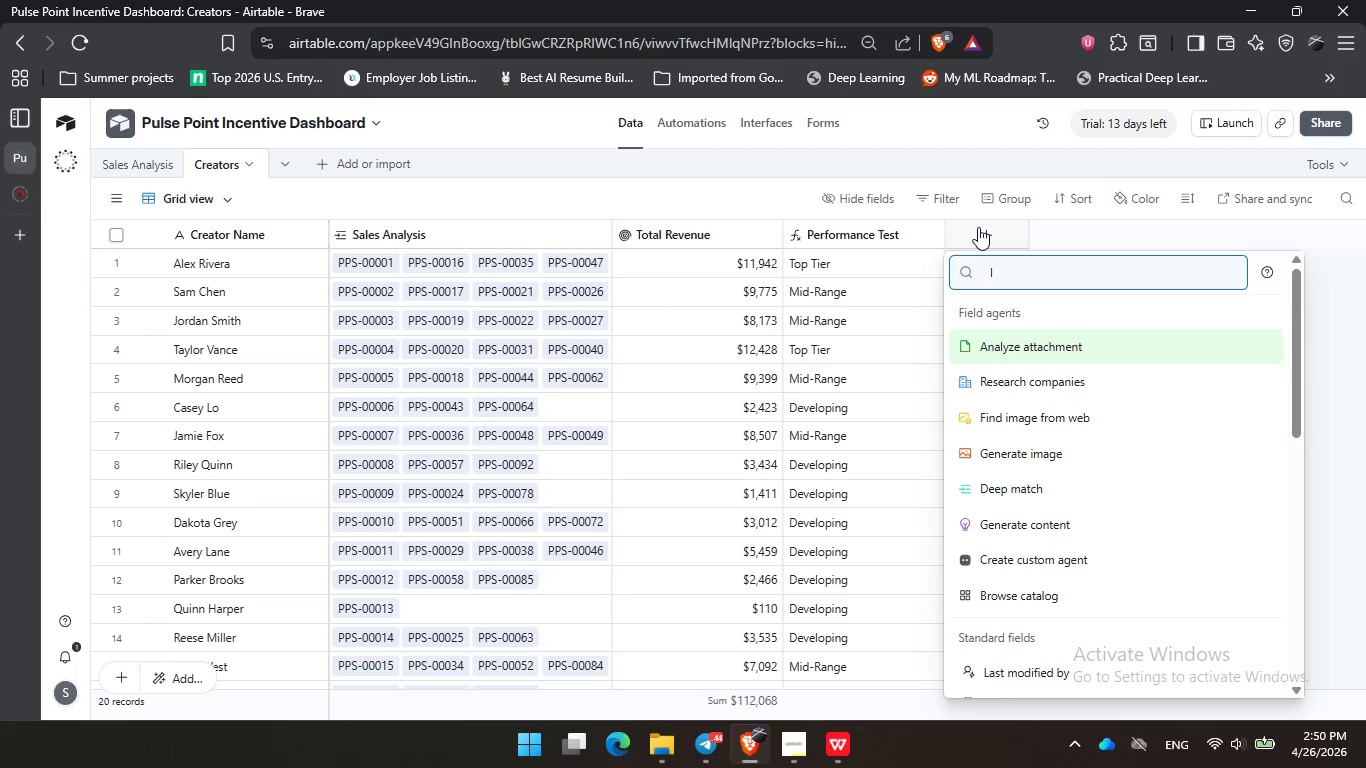 
key(Backspace)
 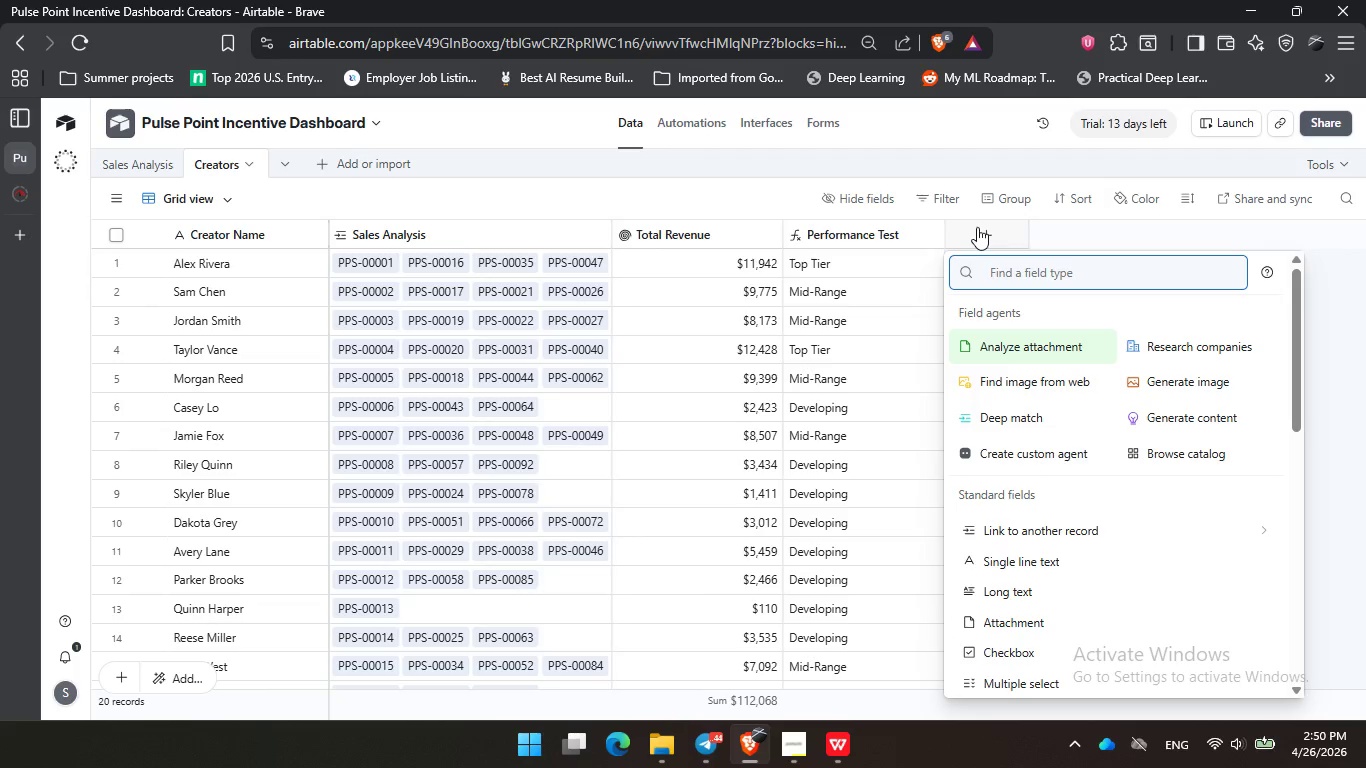 
left_click([1068, 221])
 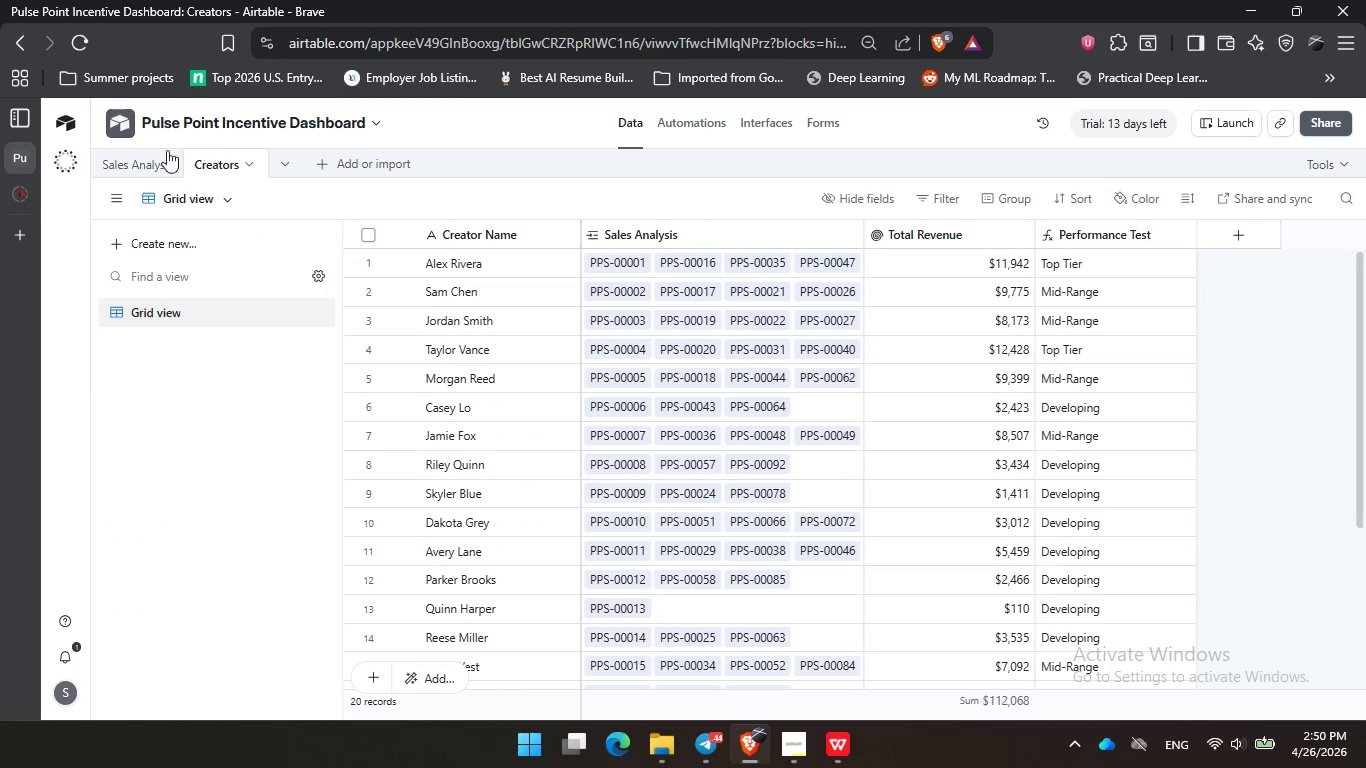 
left_click([129, 156])
 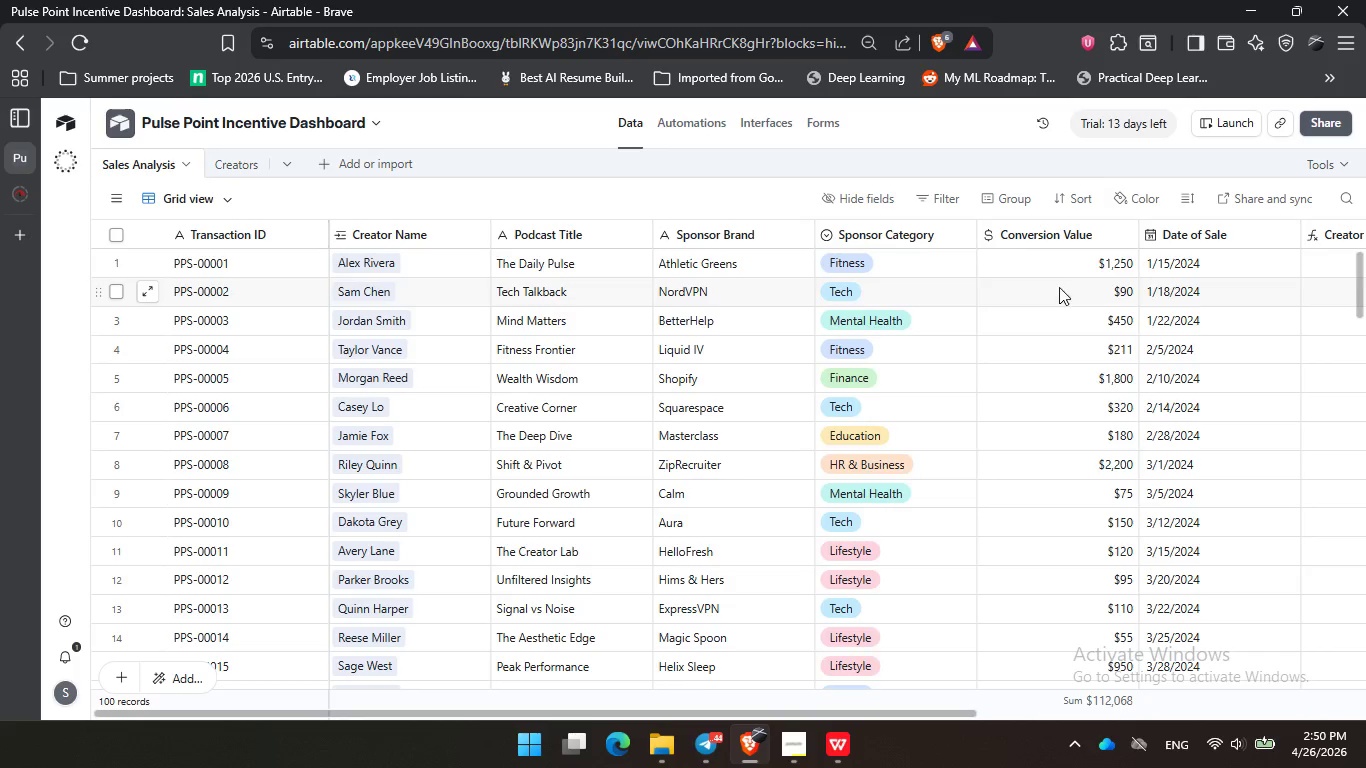 
scroll: coordinate [1055, 441], scroll_direction: up, amount: 6.0
 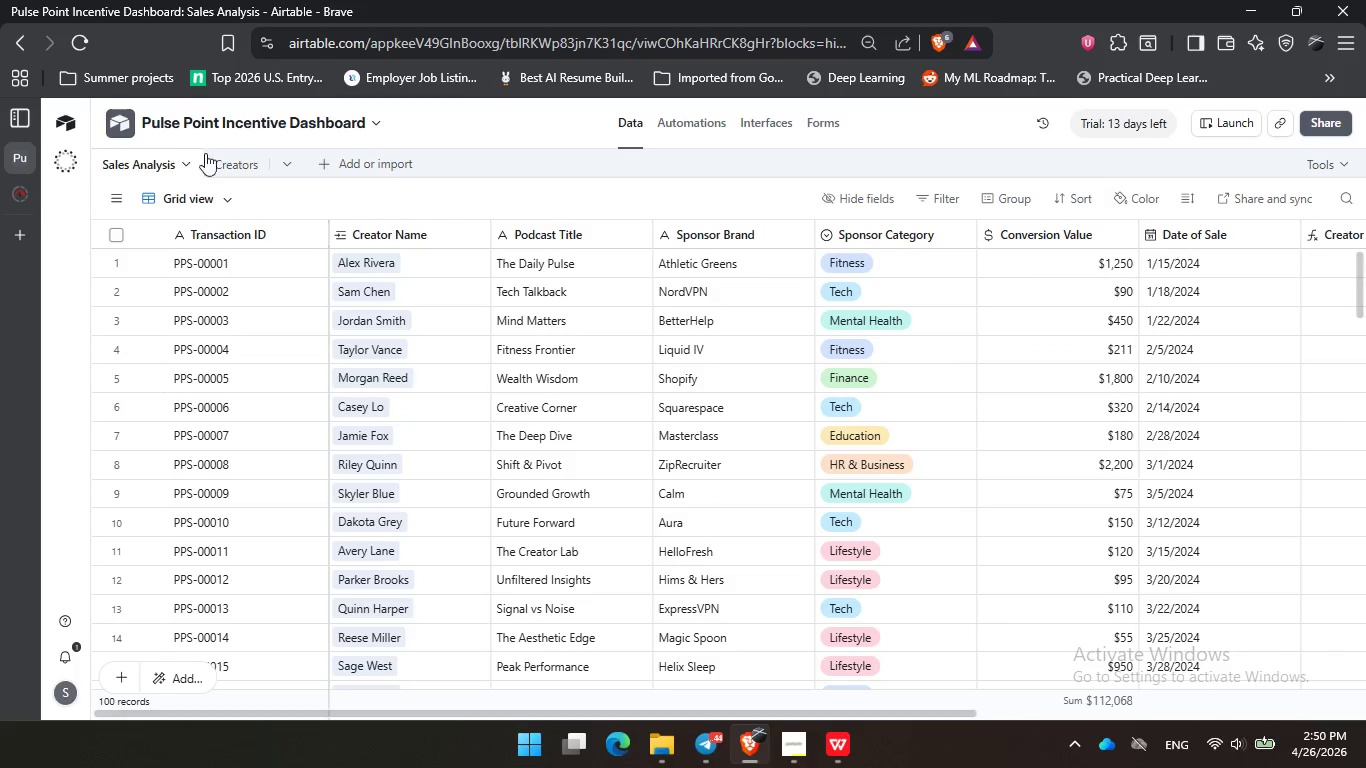 
left_click([232, 158])
 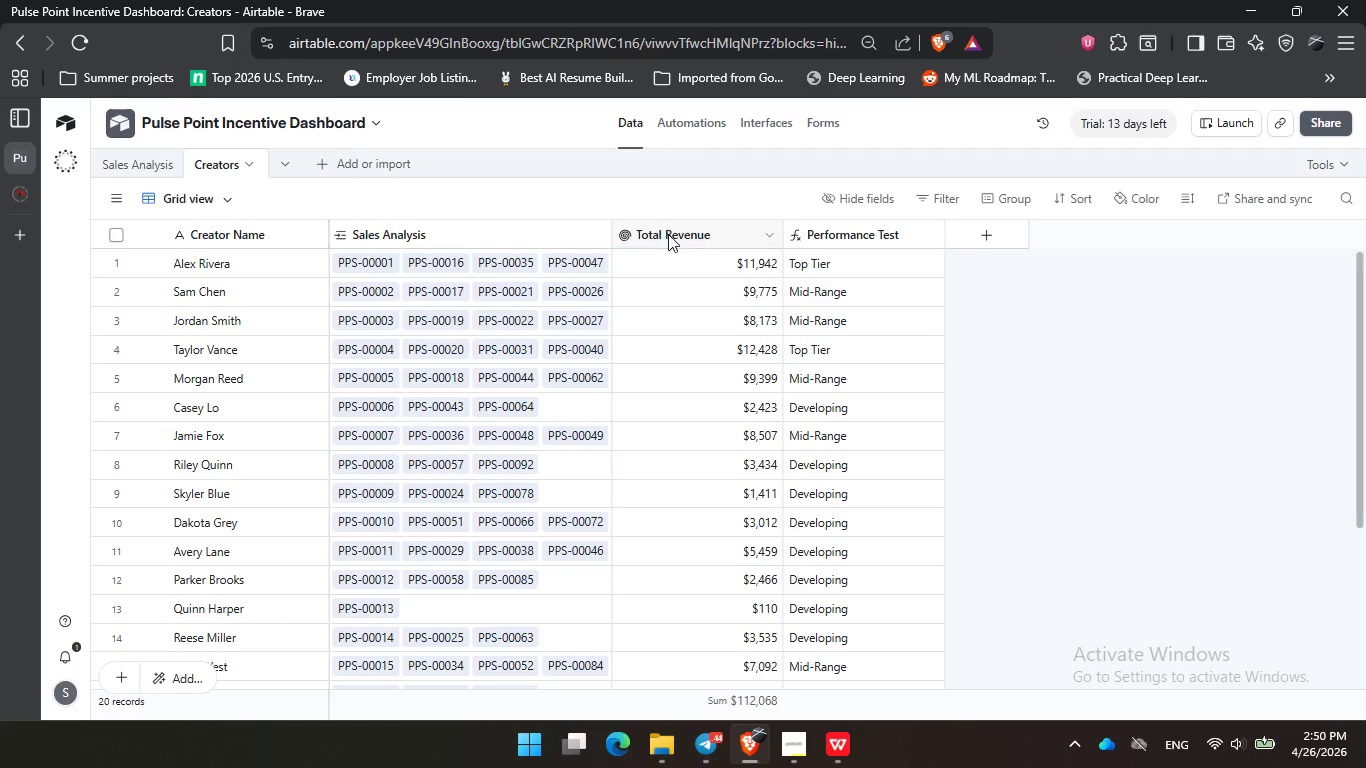 
wait(8.19)
 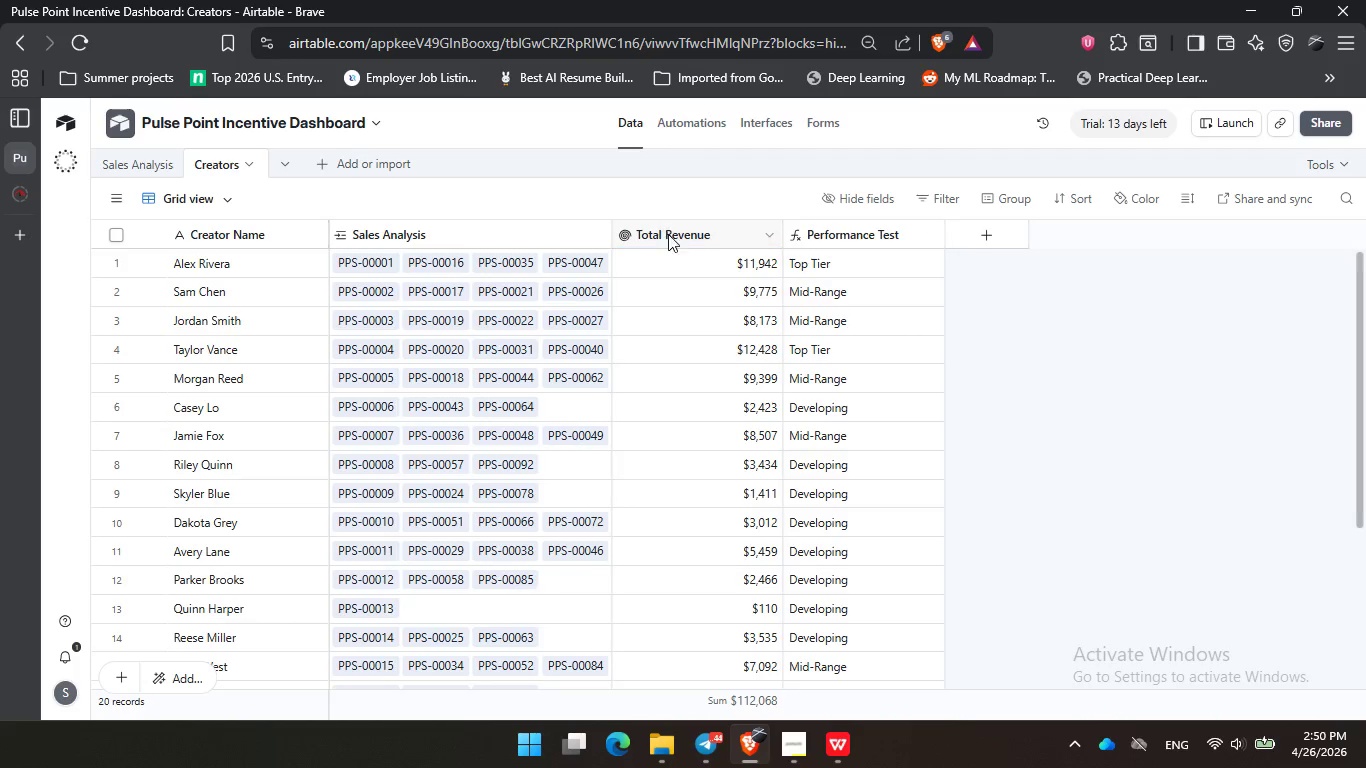 
scroll: coordinate [257, 340], scroll_direction: up, amount: 1.0
 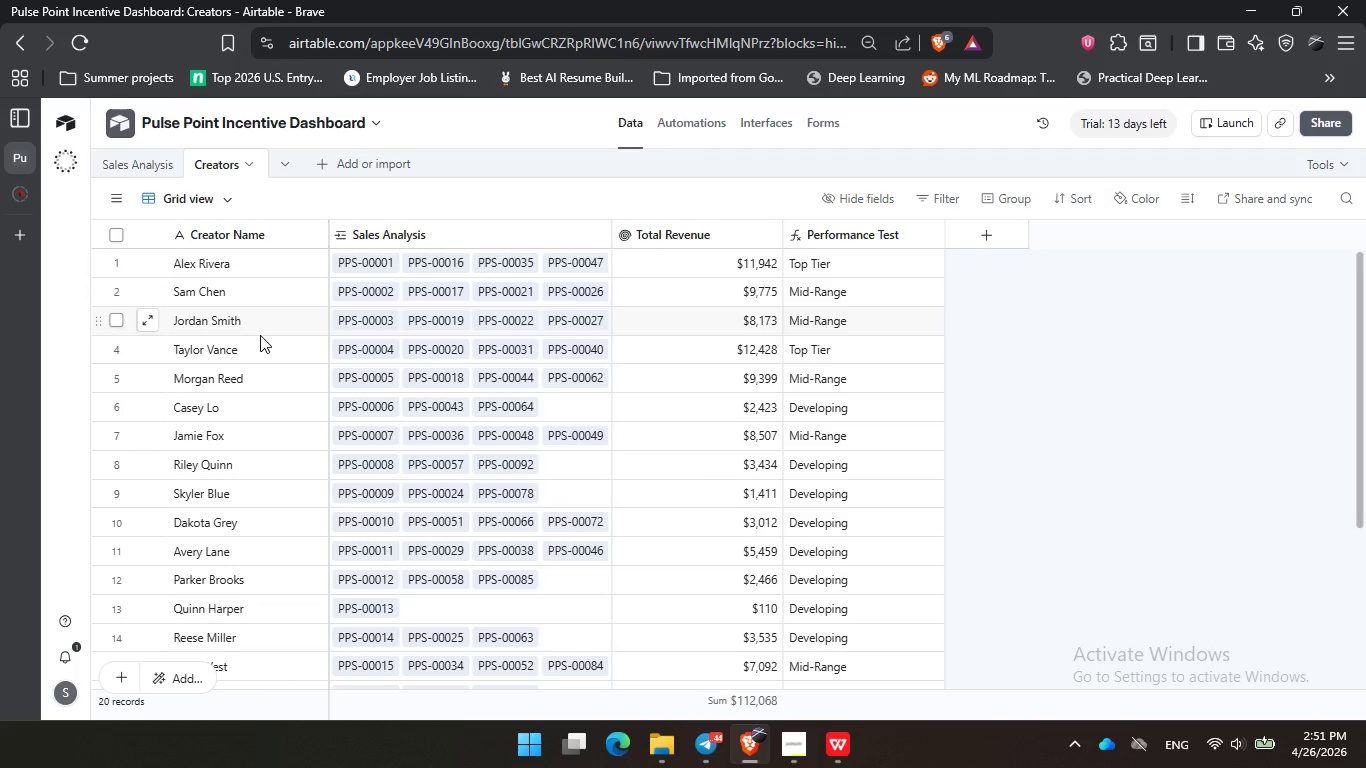 
wait(32.8)
 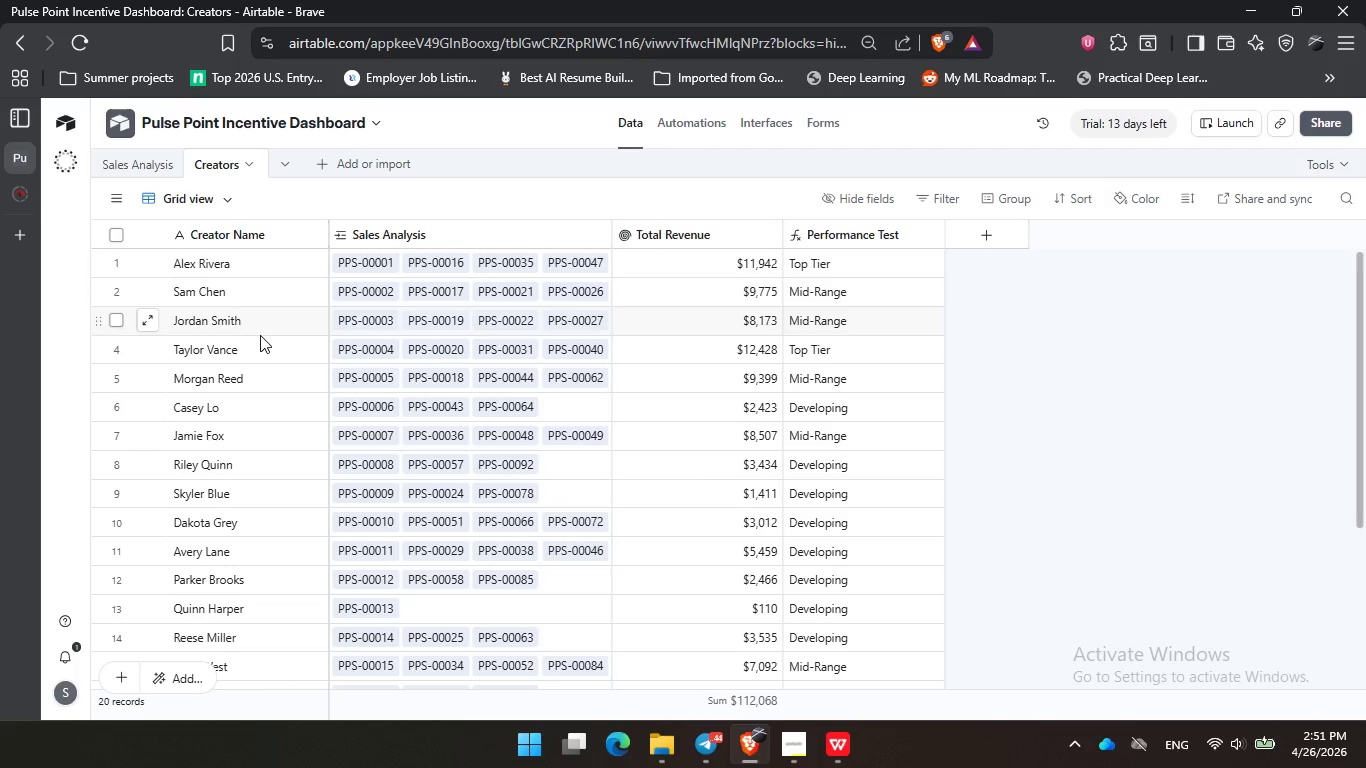 
left_click([1002, 237])
 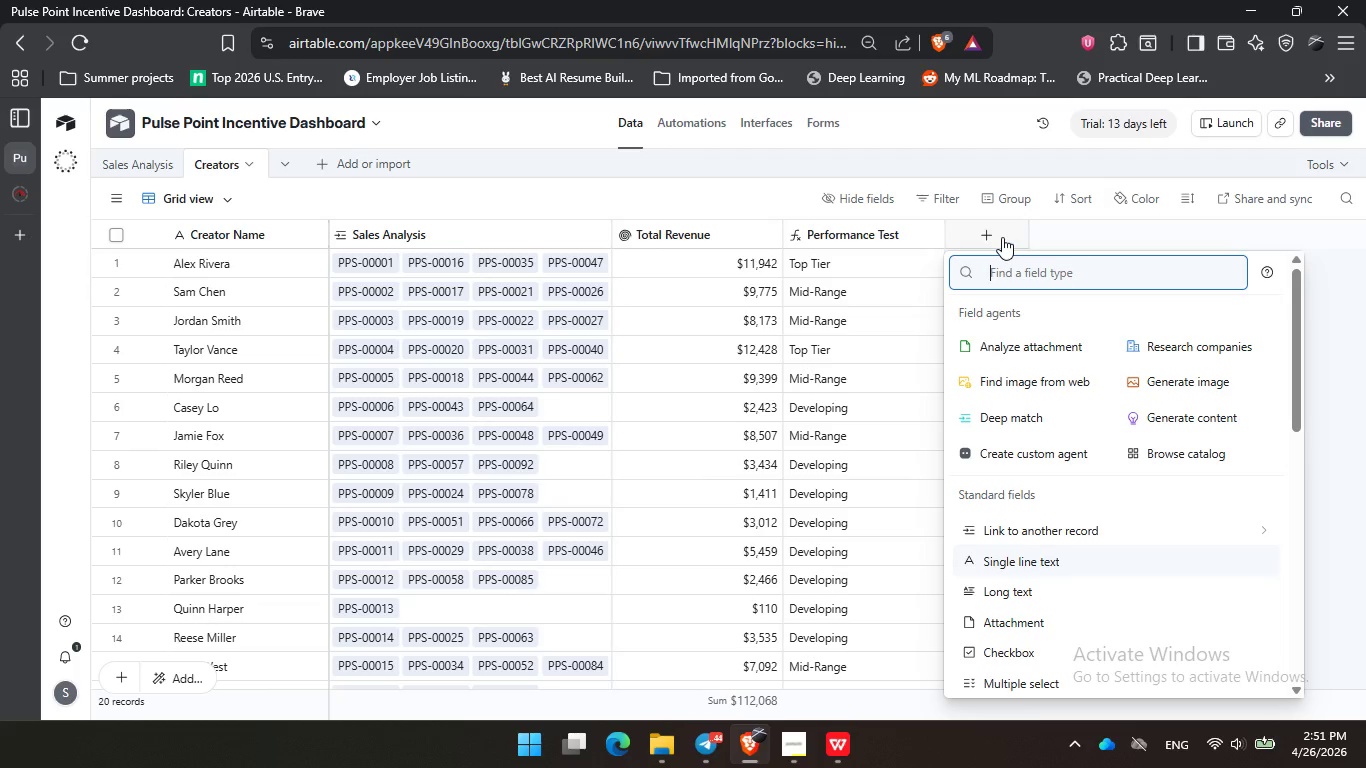 
type(for)
 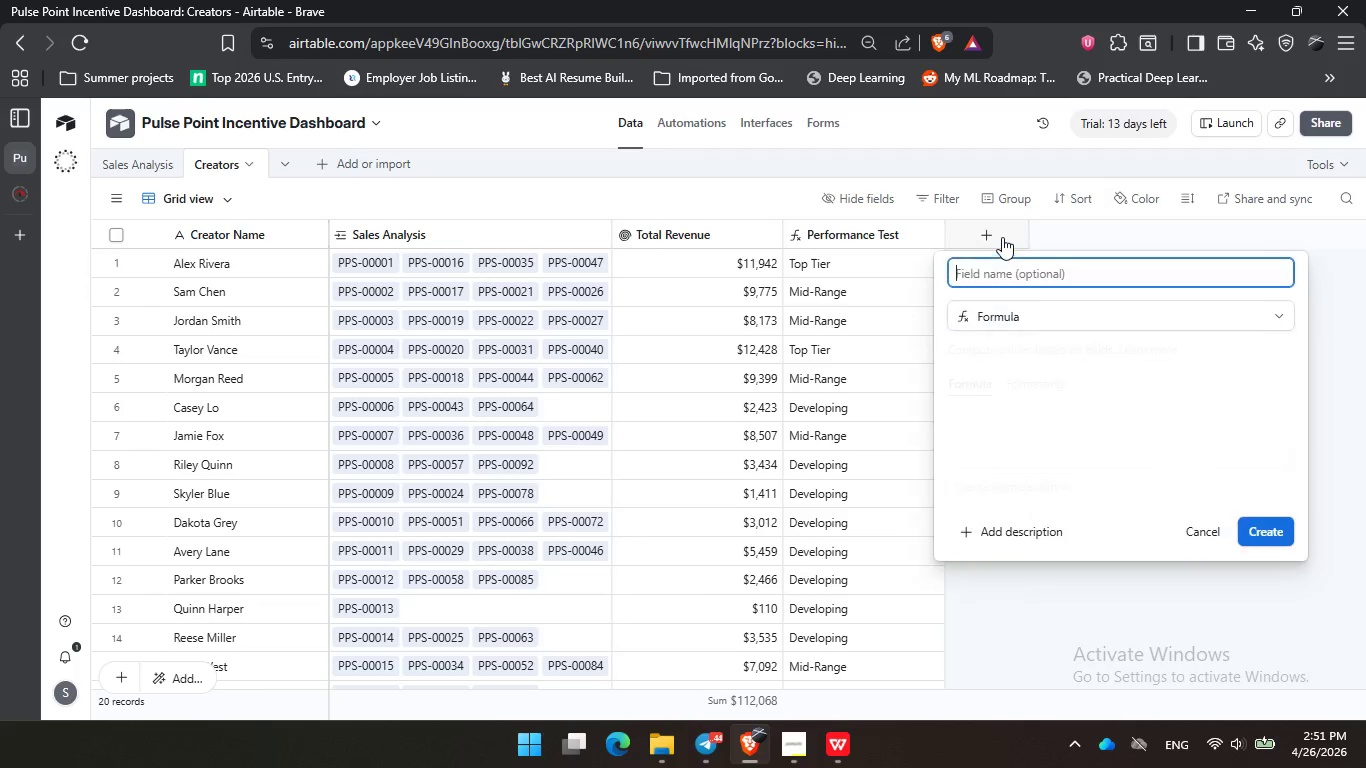 
key(Enter)
 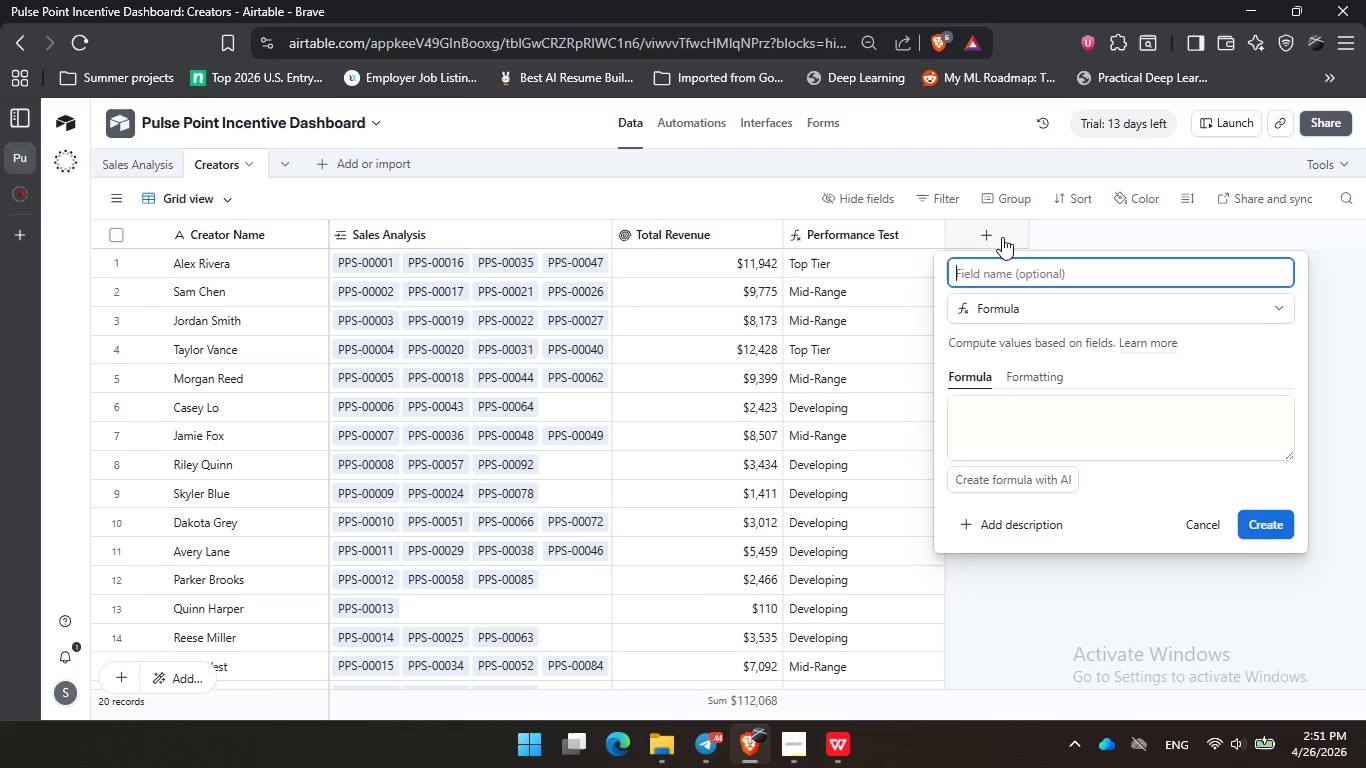 
type(Bonus Multiplier)
 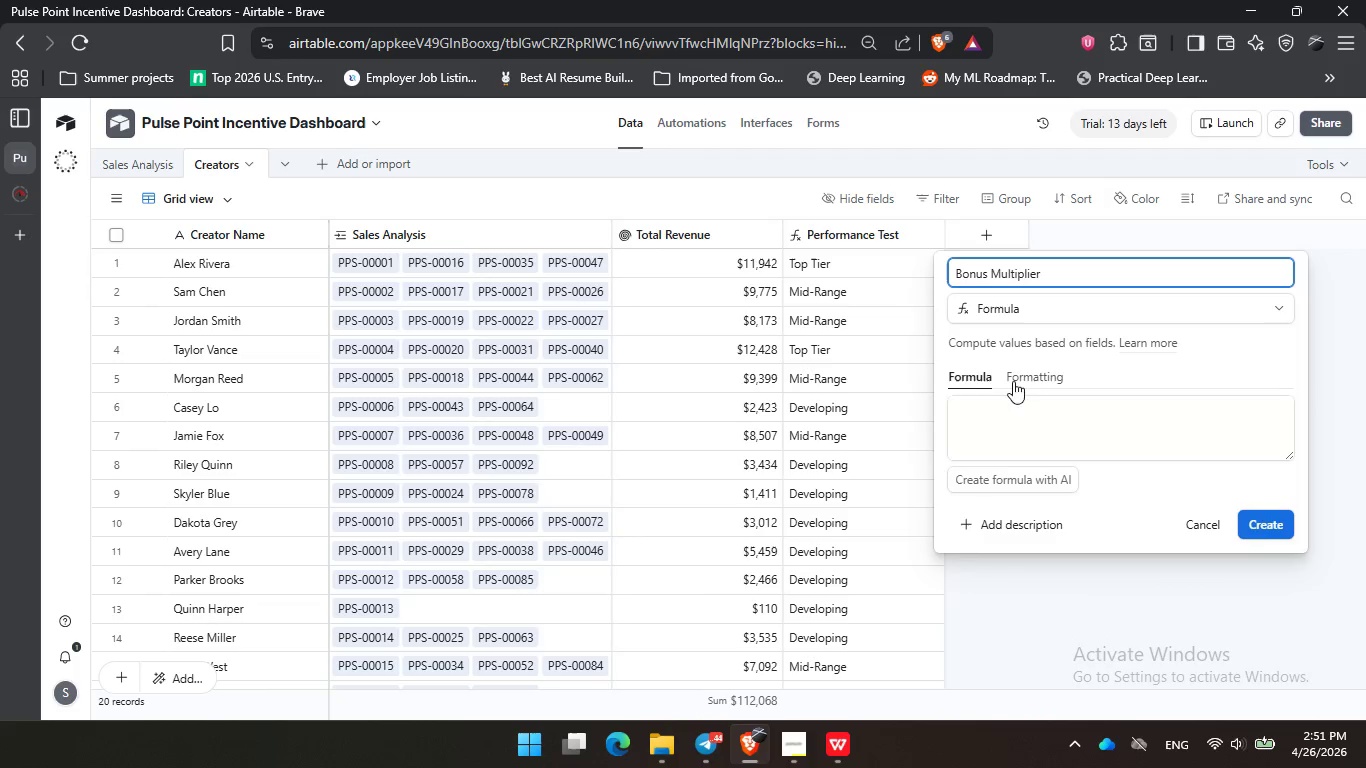 
left_click([1019, 414])
 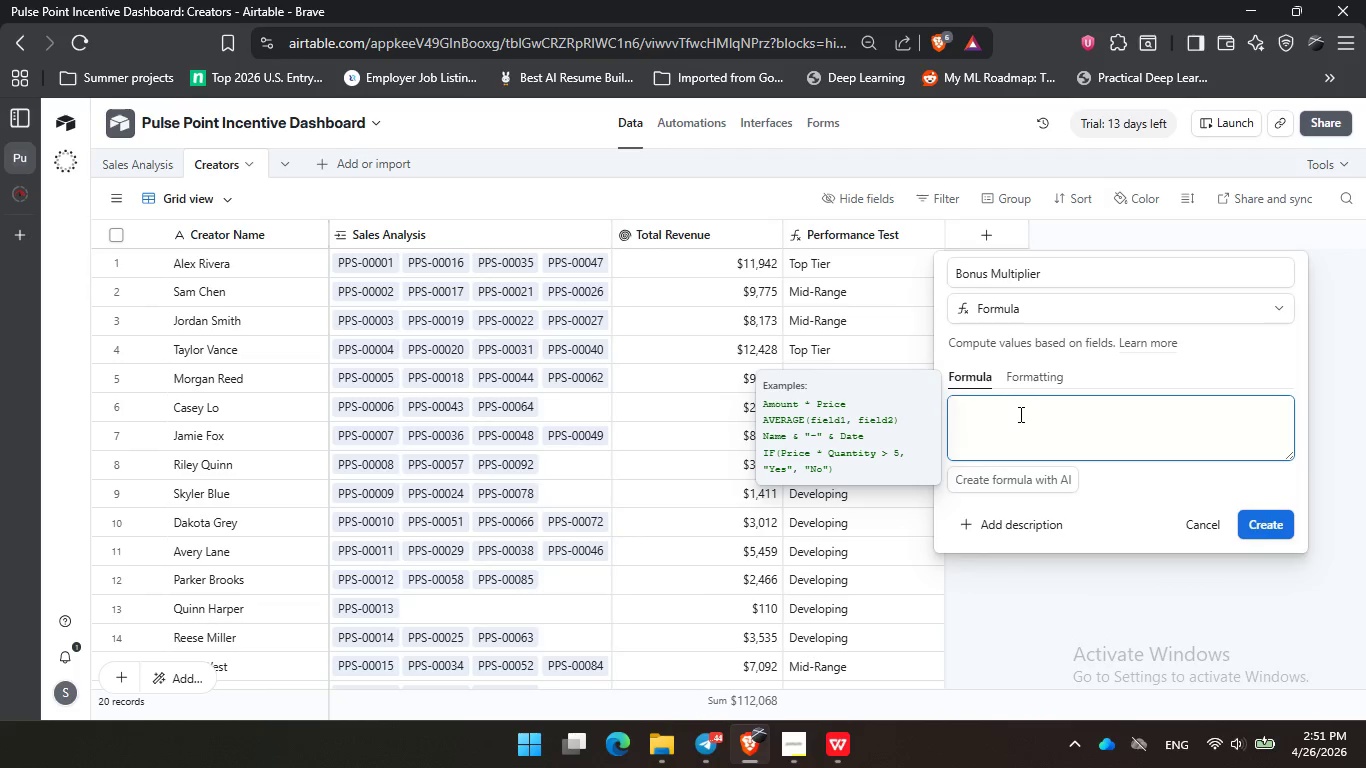 
type(if)
 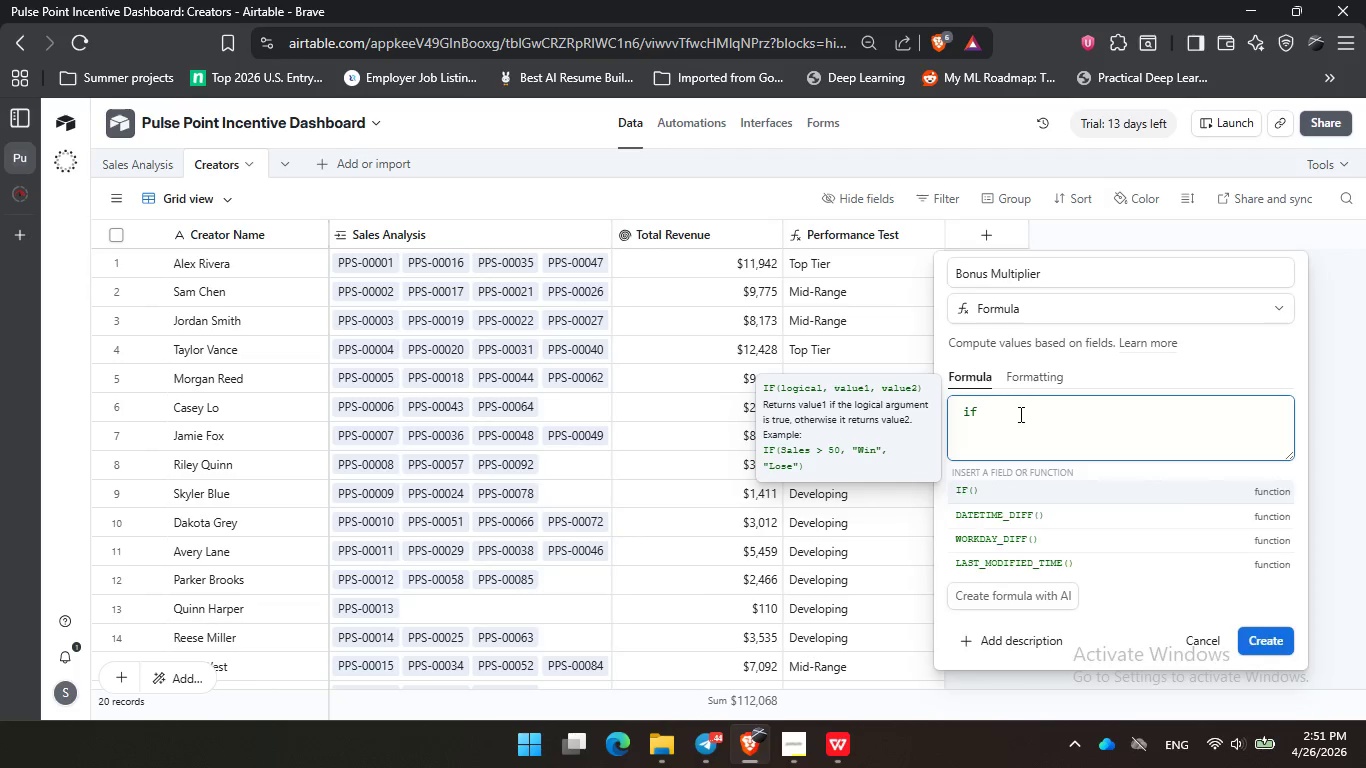 
key(Enter)
 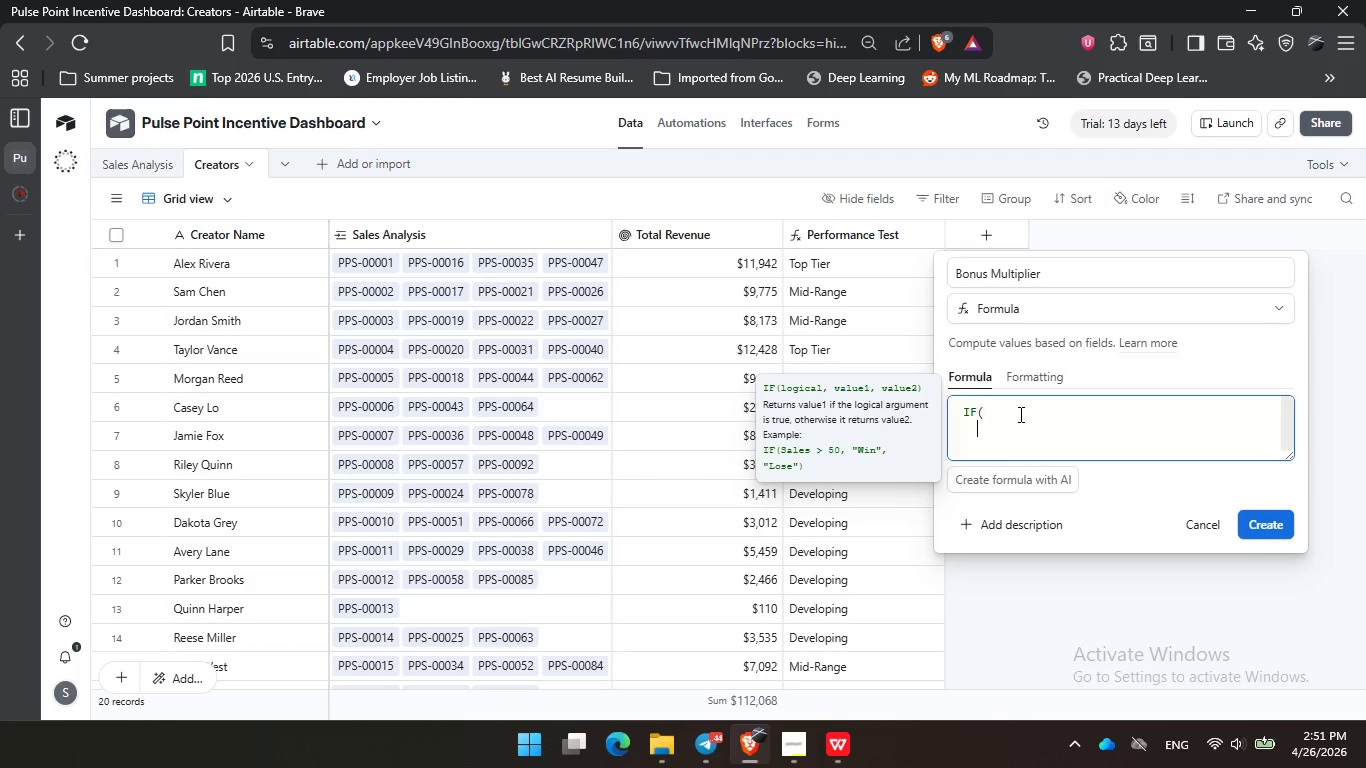 
key(Enter)
 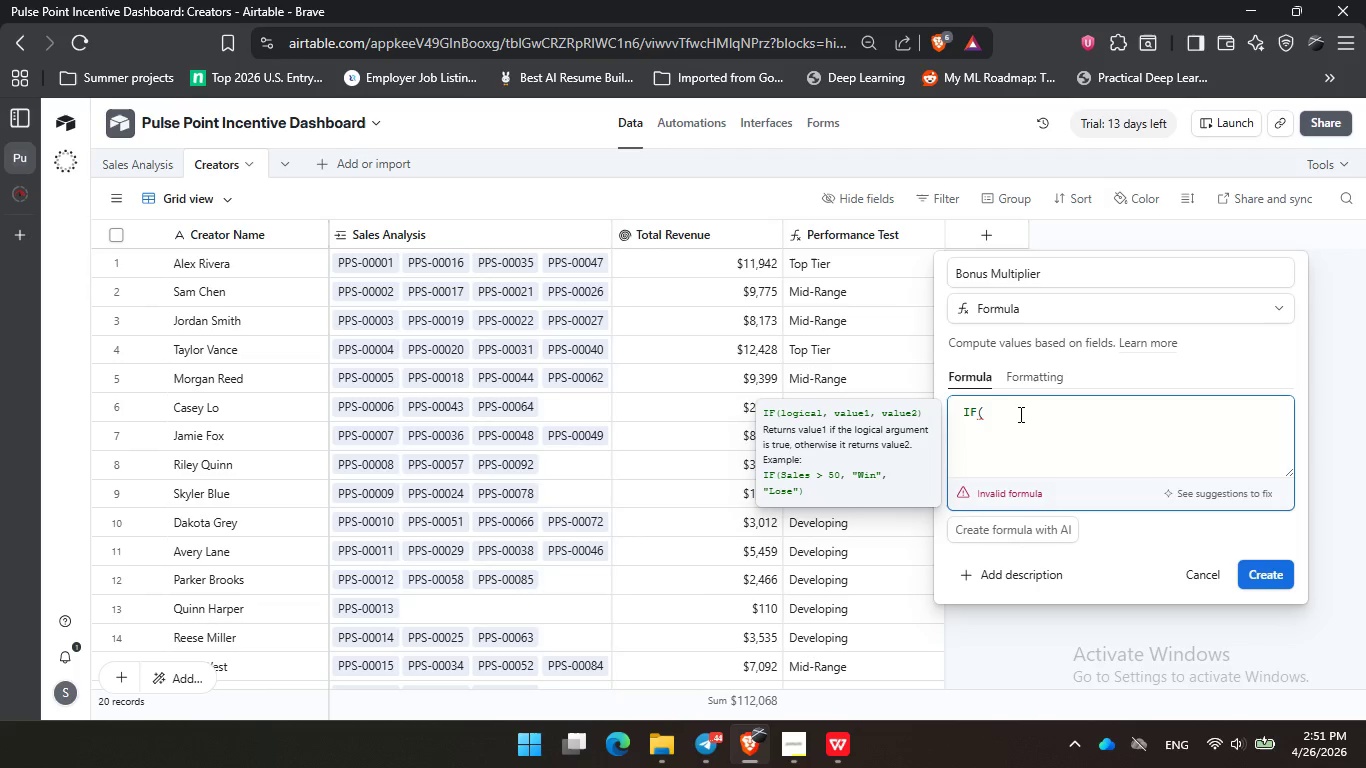 
type(tot)
 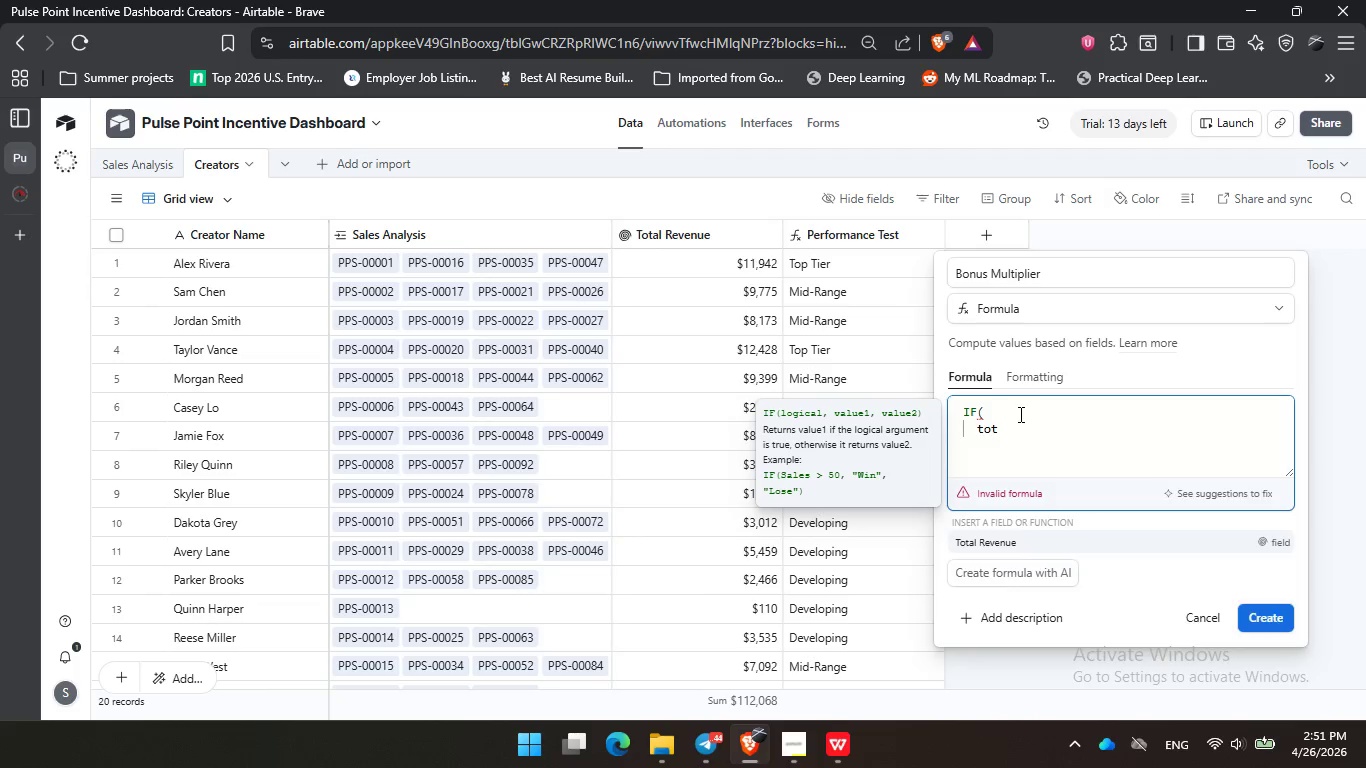 
key(Enter)
 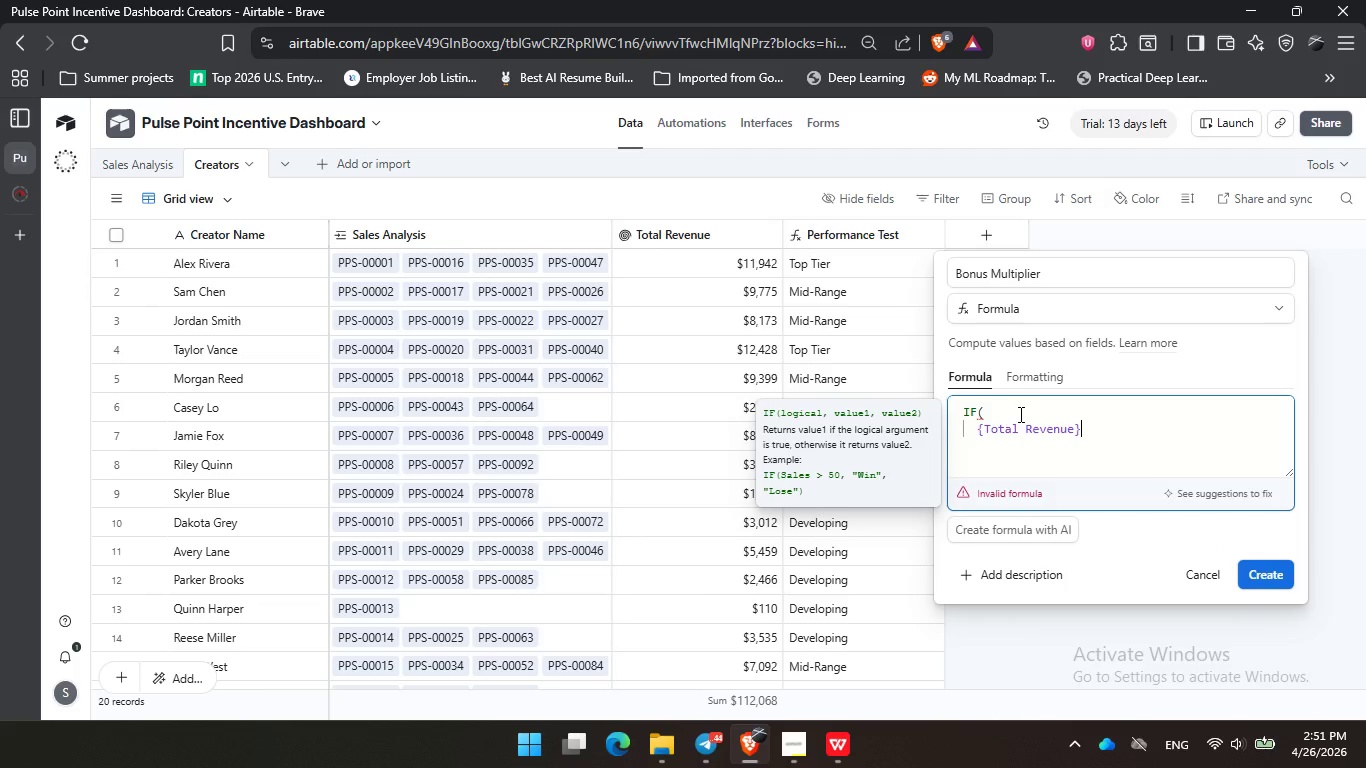 
key(Space)
 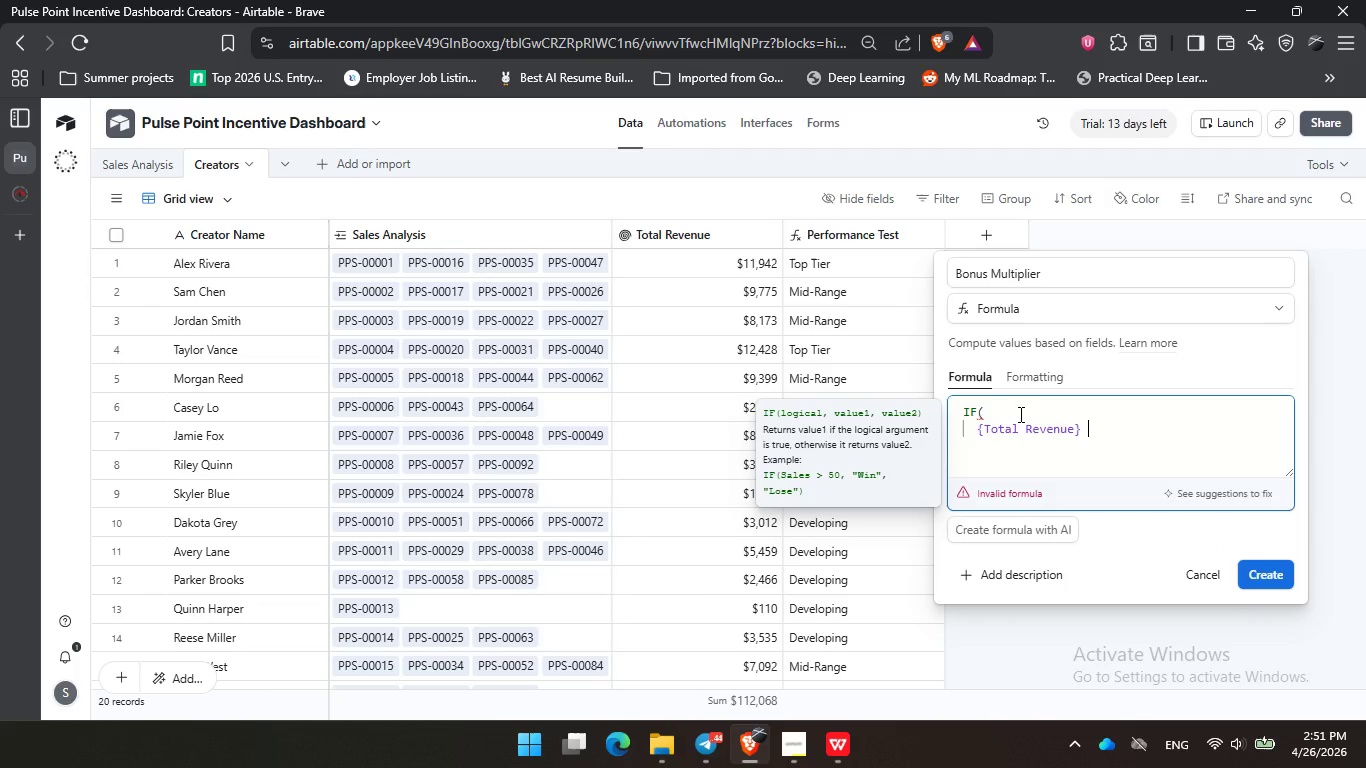 
key(Shift+ShiftRight)
 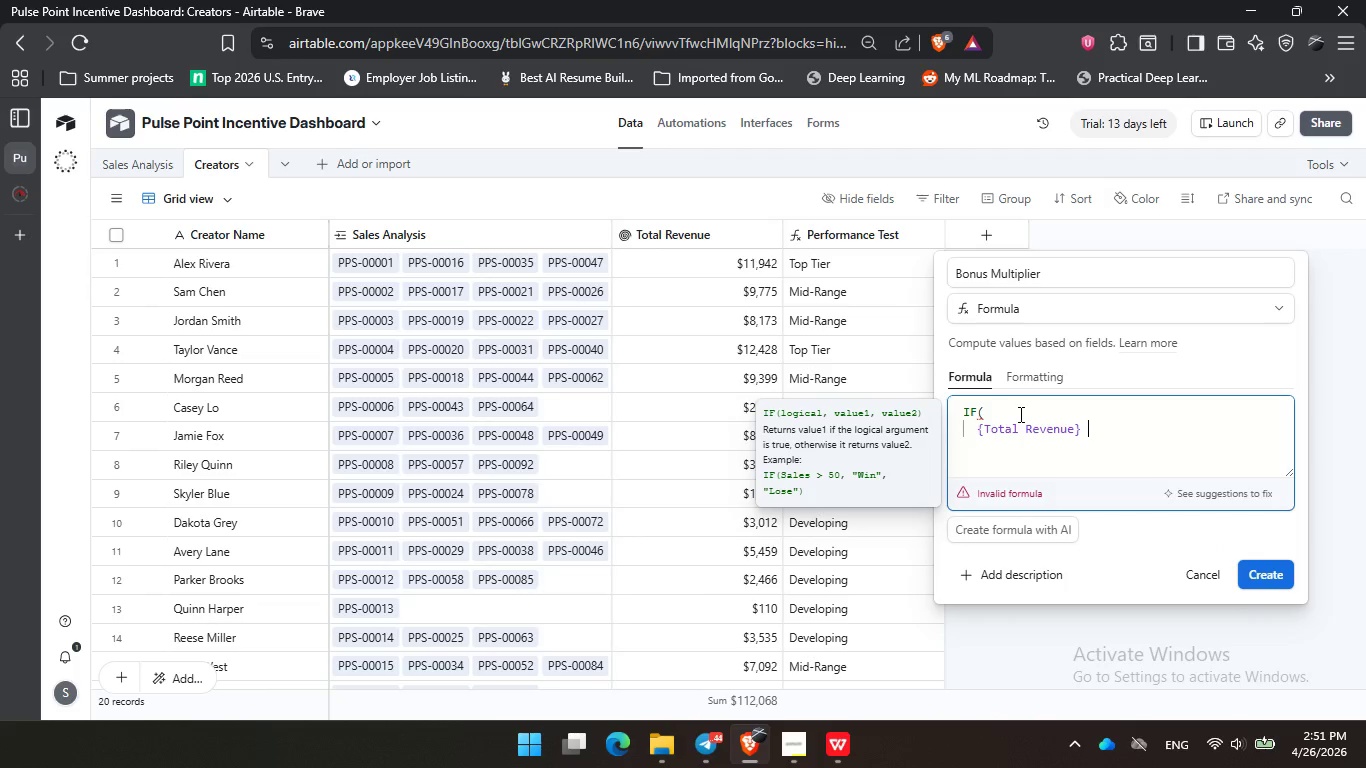 
key(Shift+Period)
 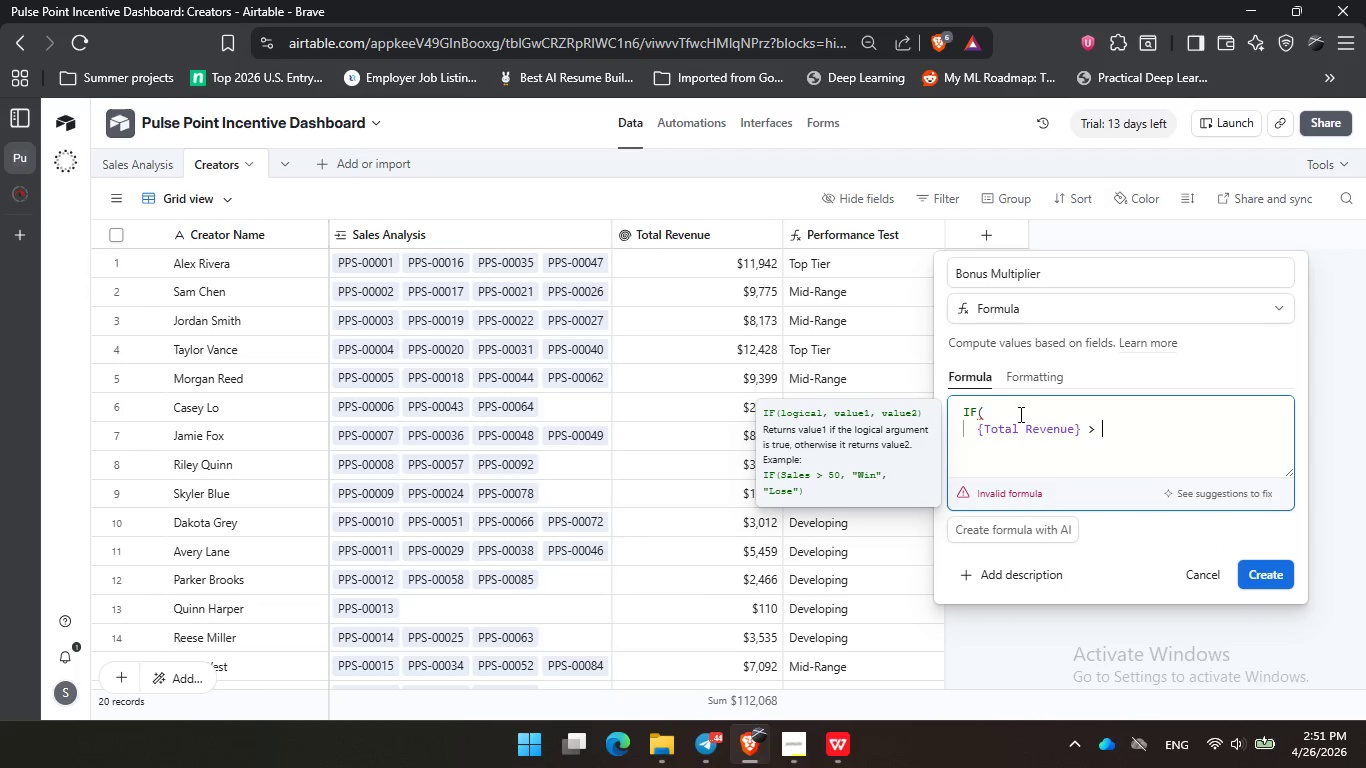 
key(Space)
 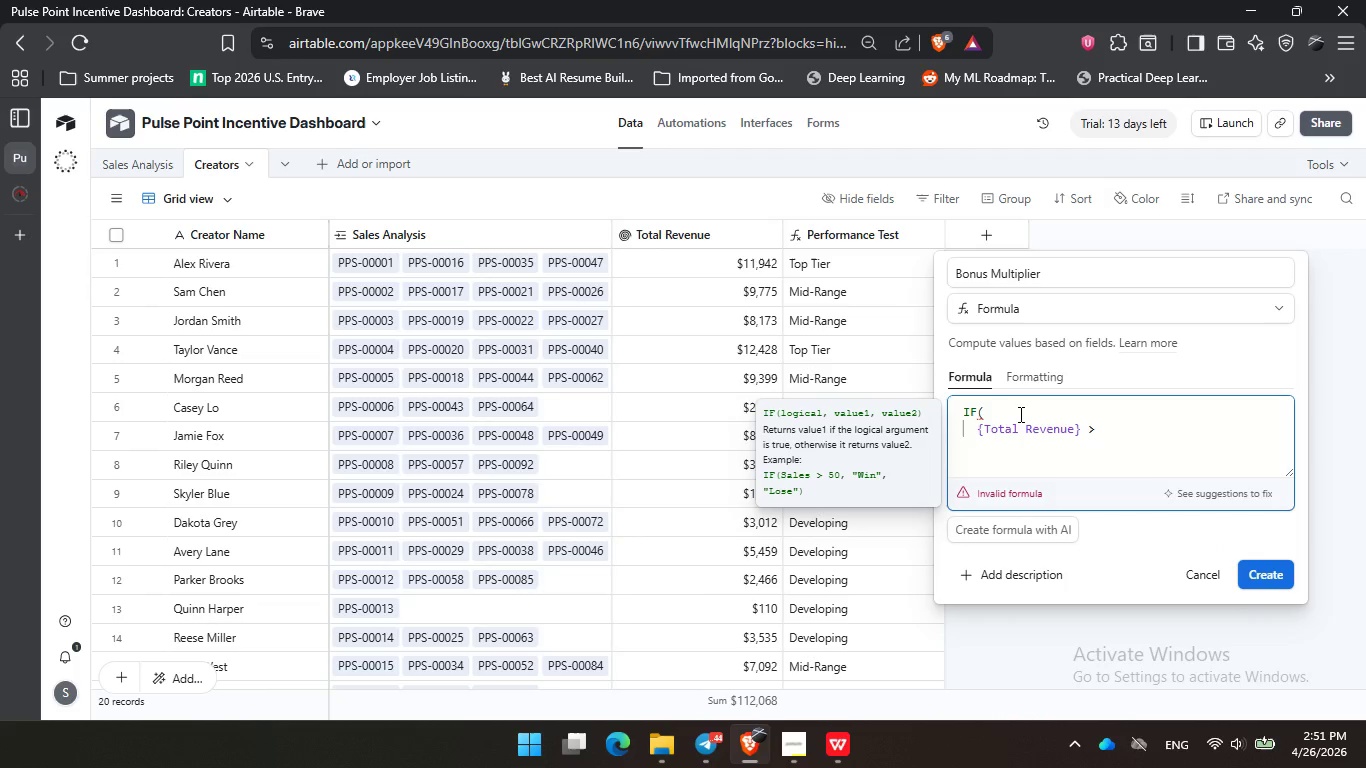 
key(Numpad5)
 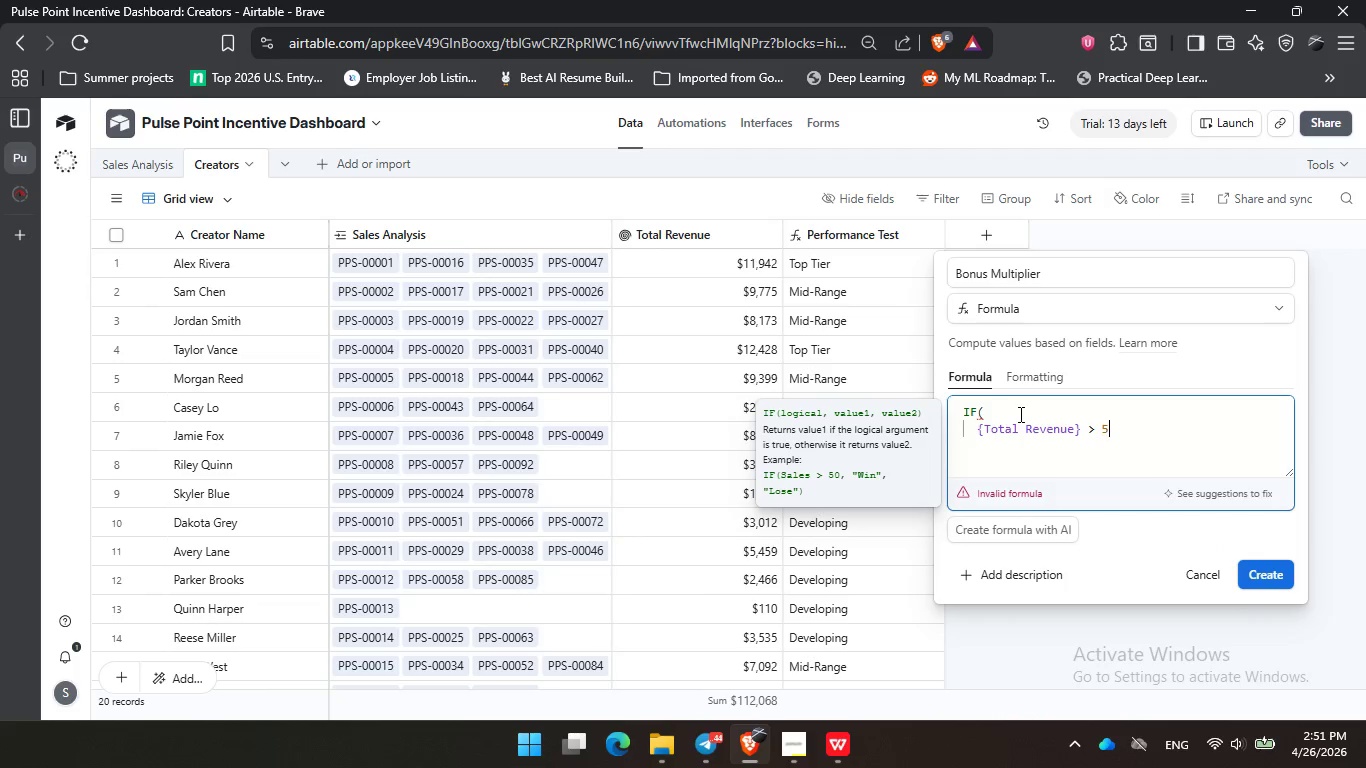 
key(Numpad0)
 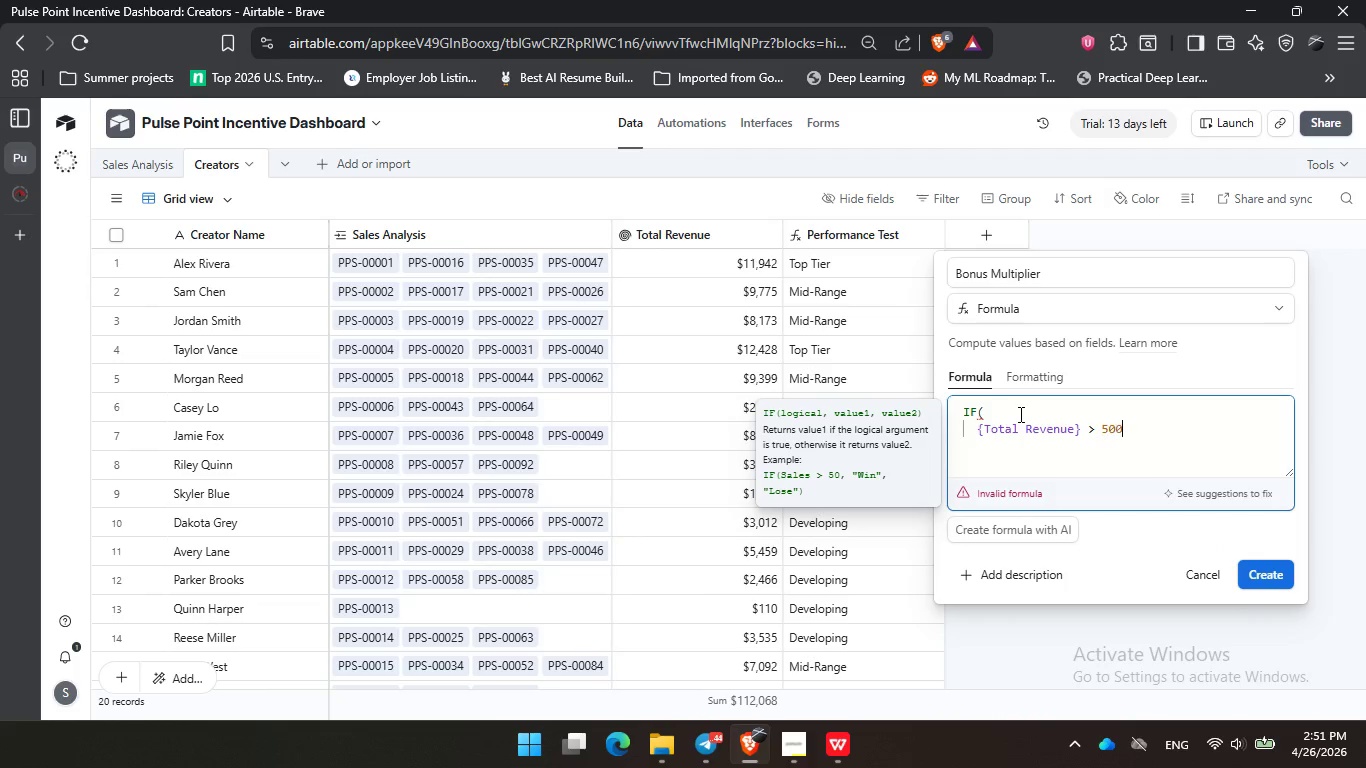 
key(Numpad0)
 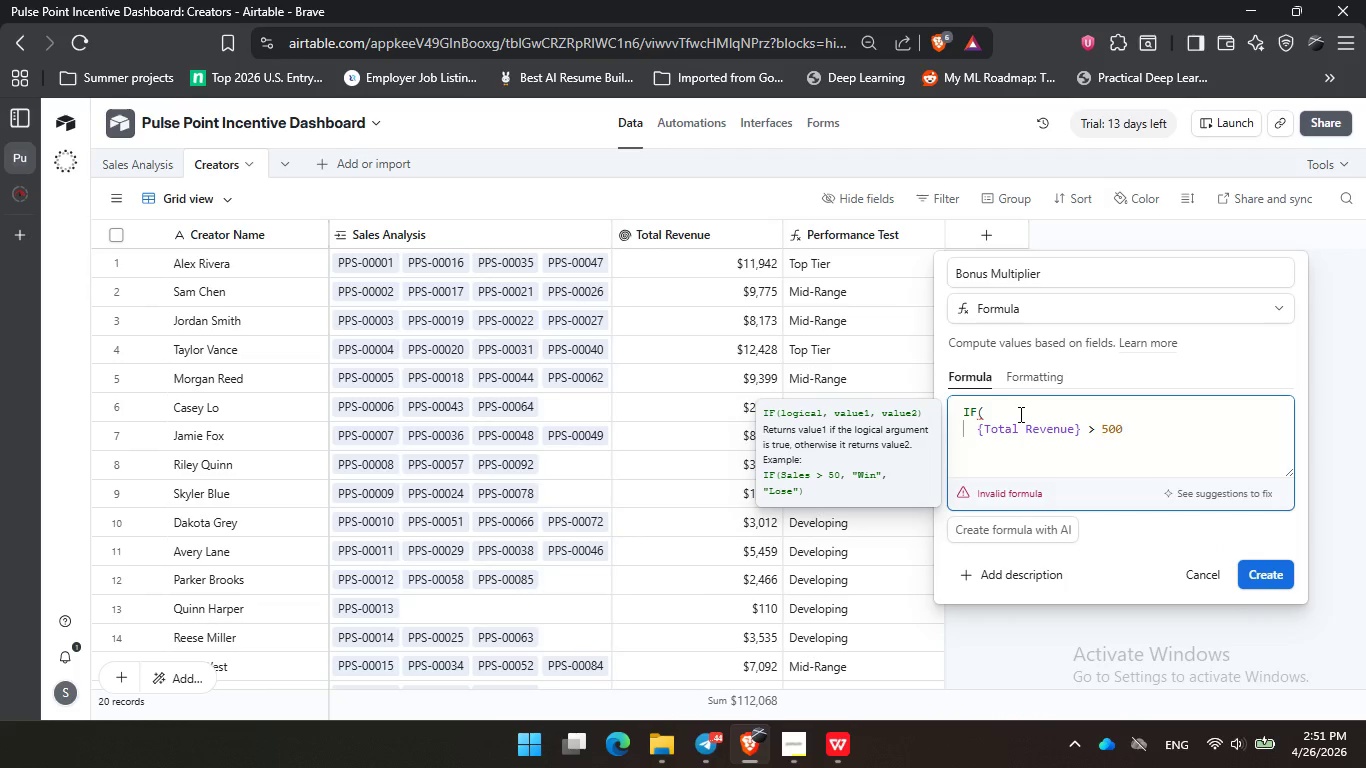 
key(Numpad0)
 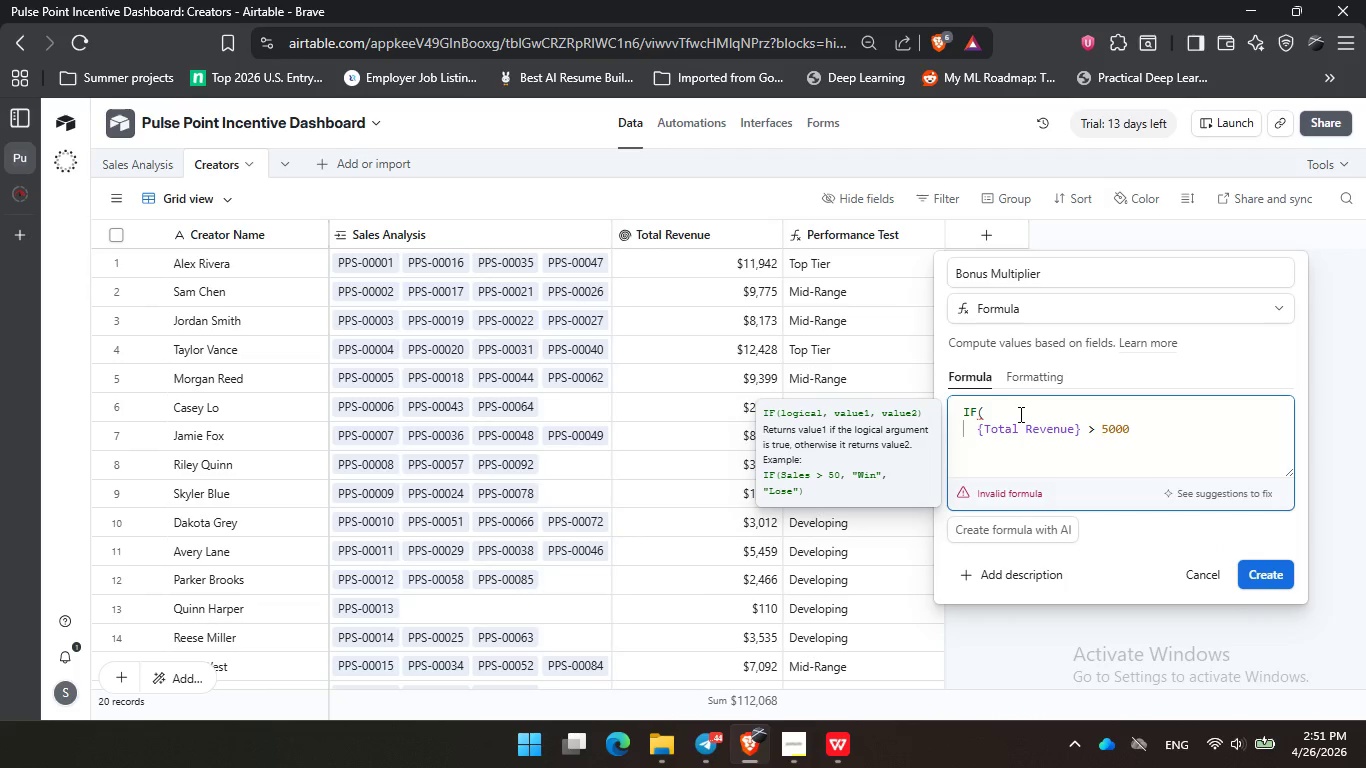 
key(Comma)
 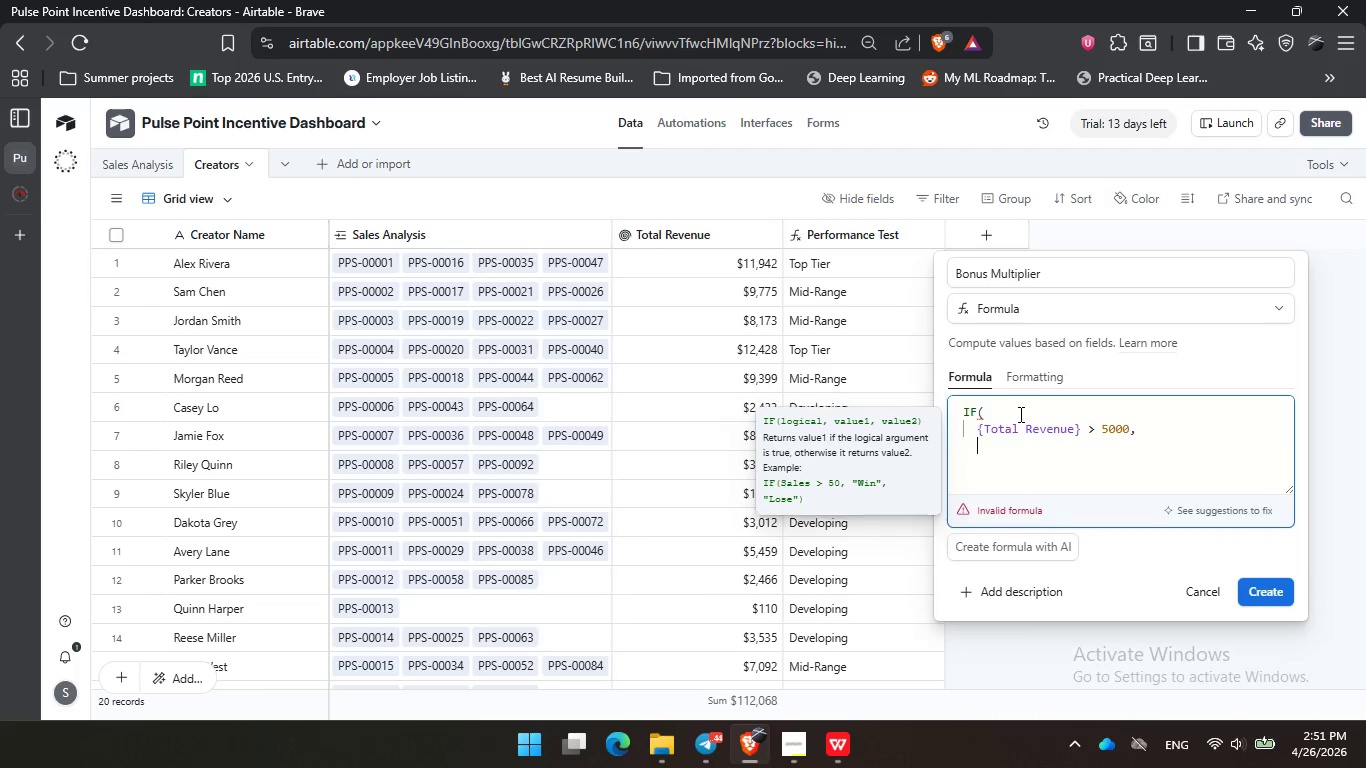 
key(Enter)
 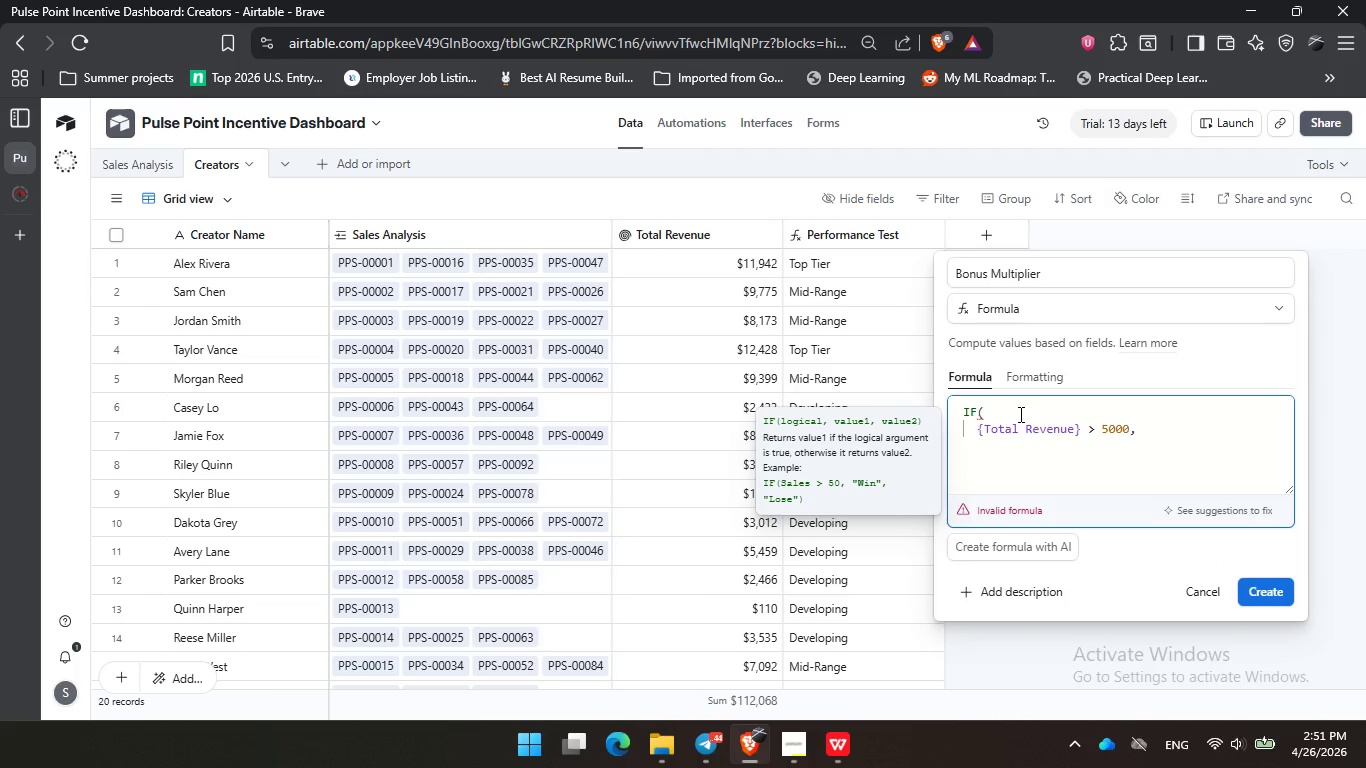 
key(Numpad1)
 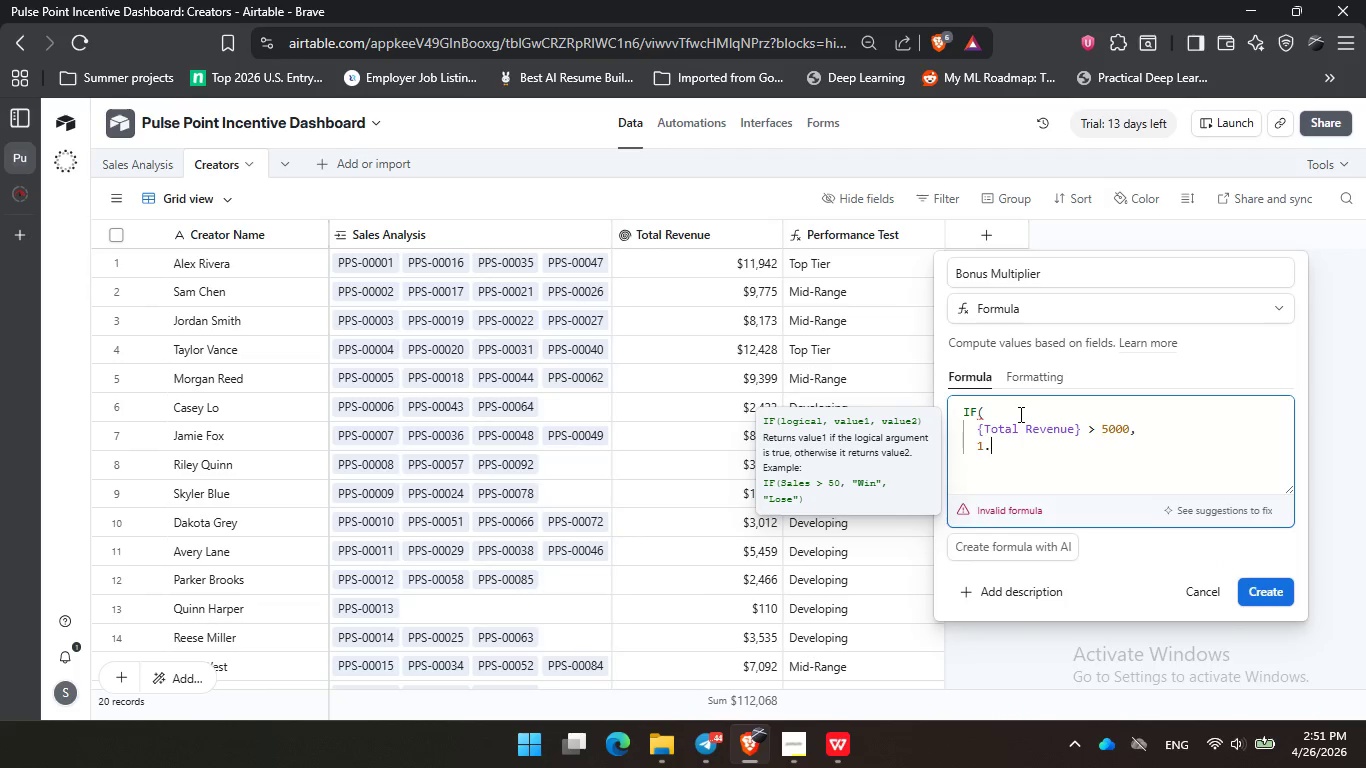 
key(NumpadDecimal)
 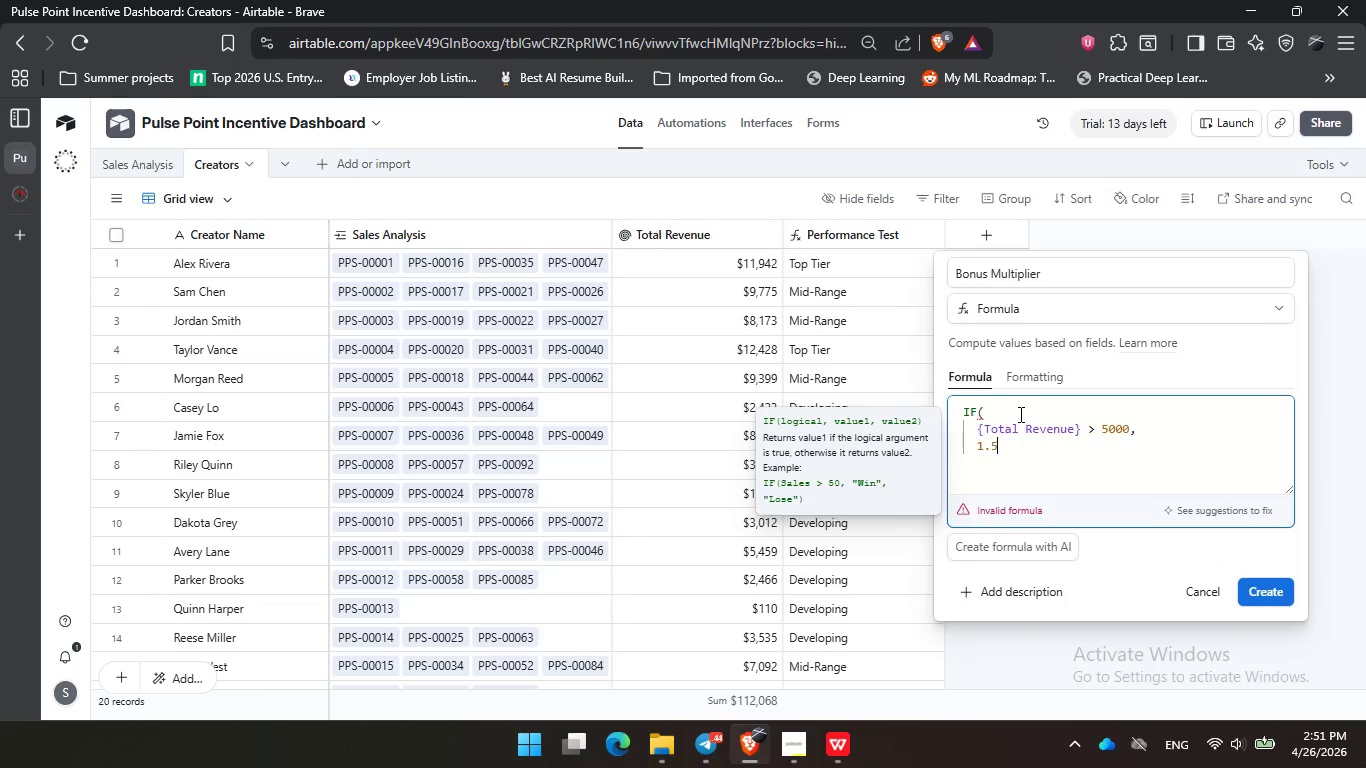 
key(Numpad5)
 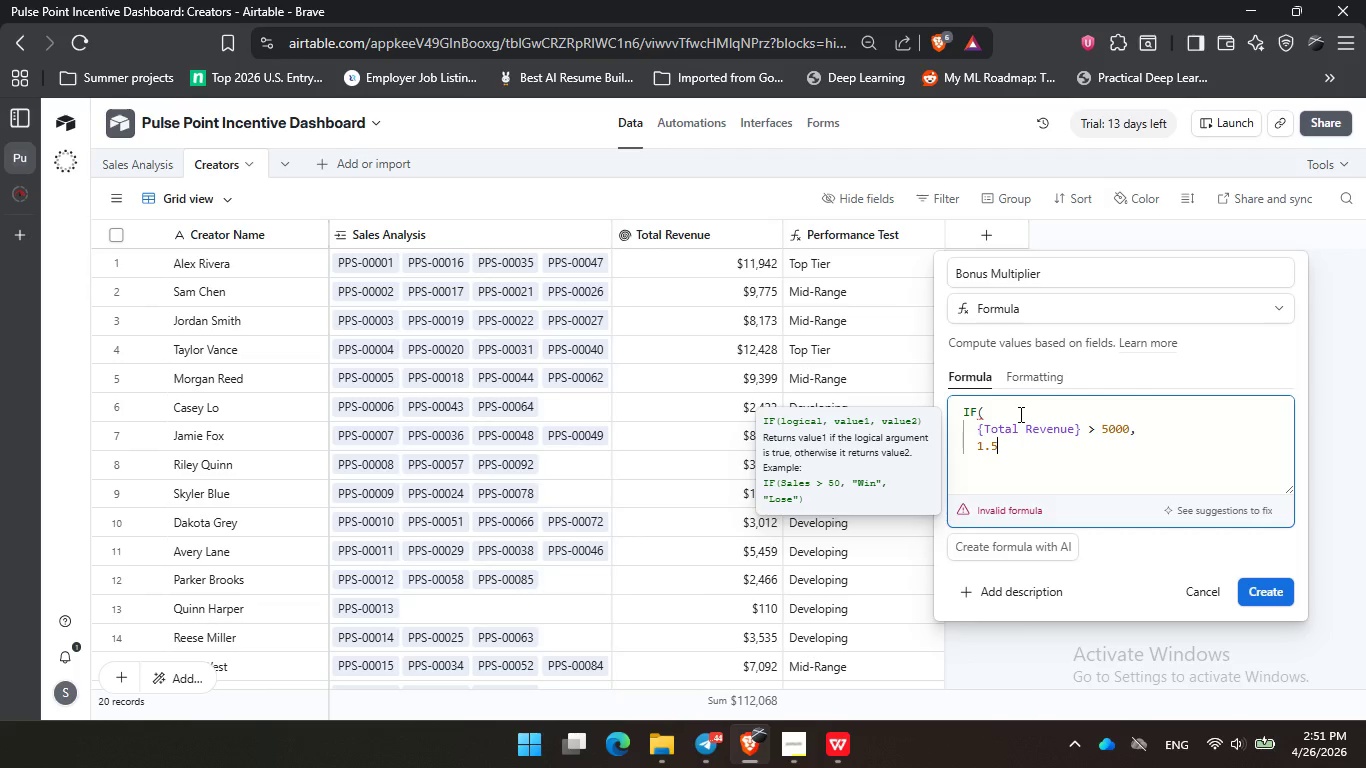 
wait(5.61)
 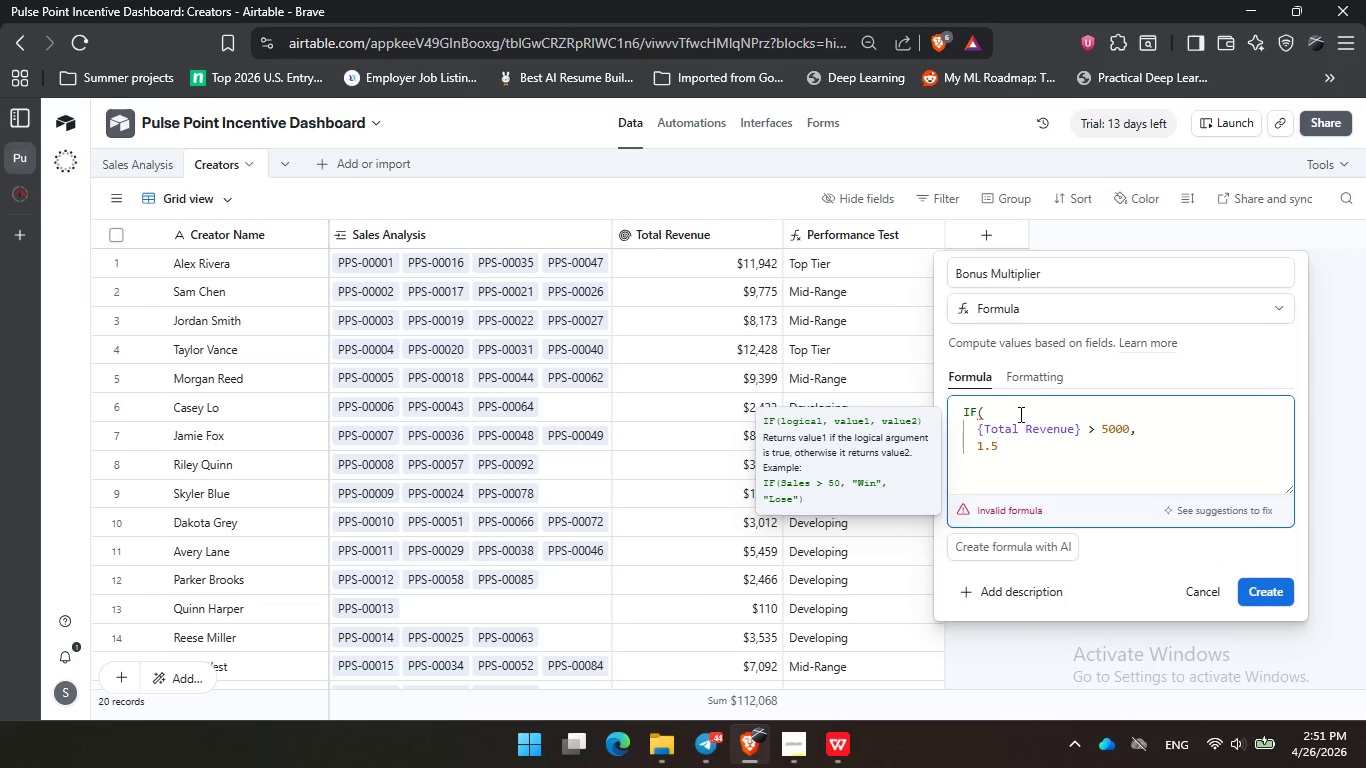 
key(Comma)
 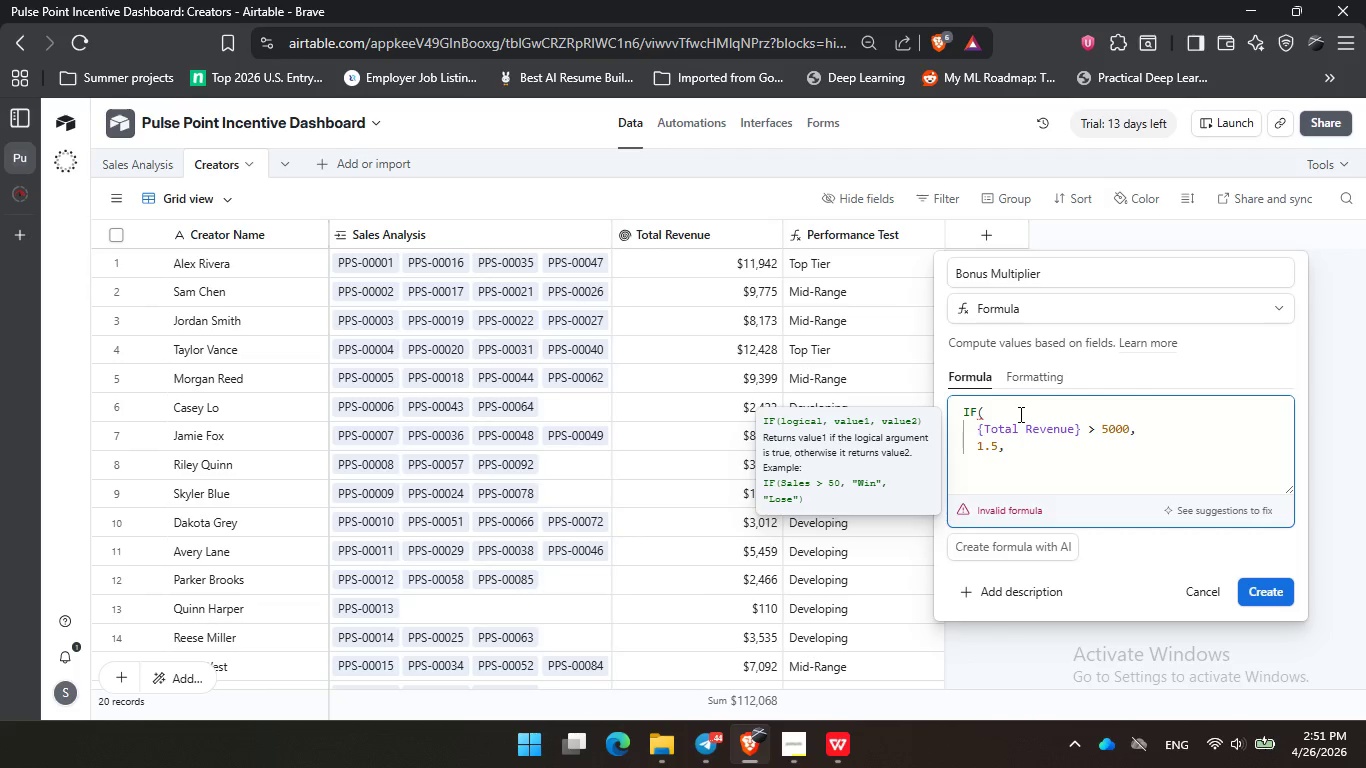 
key(Enter)
 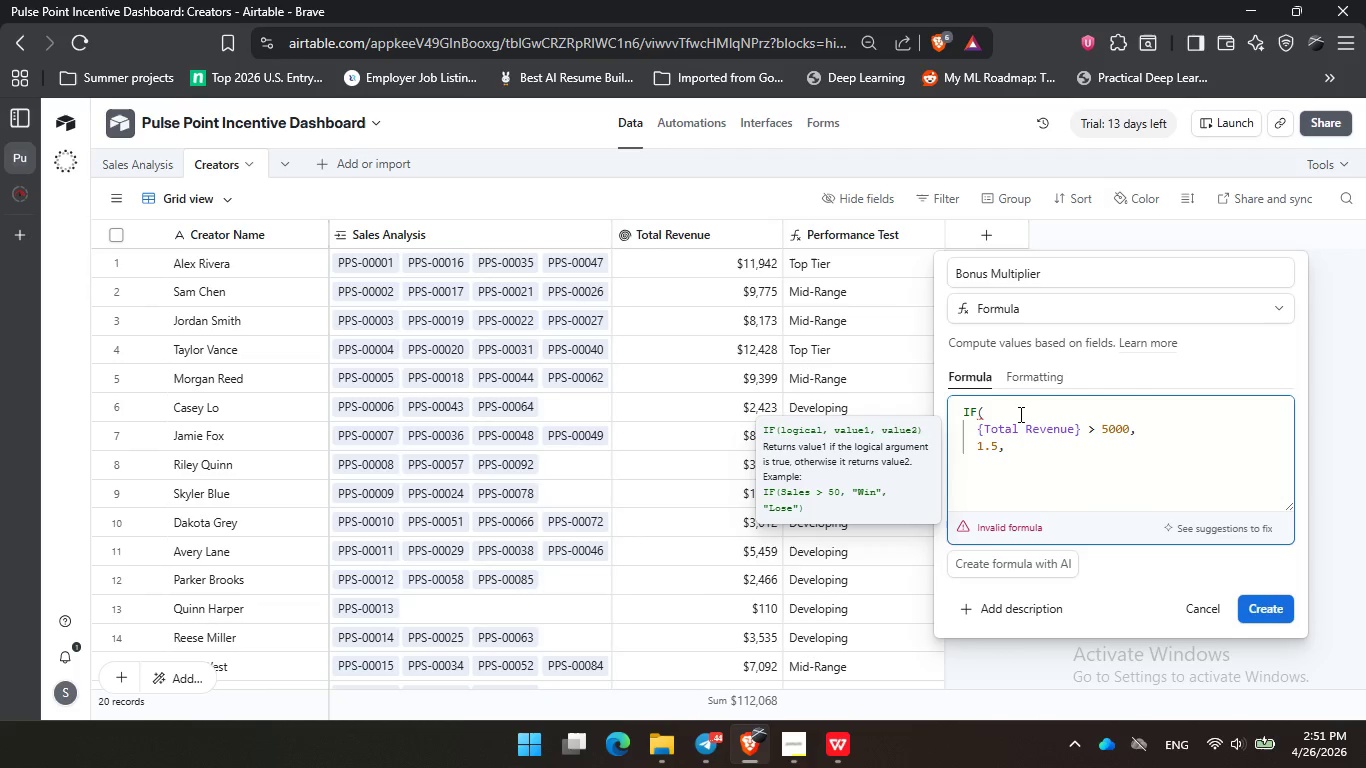 
key(Numpad1)
 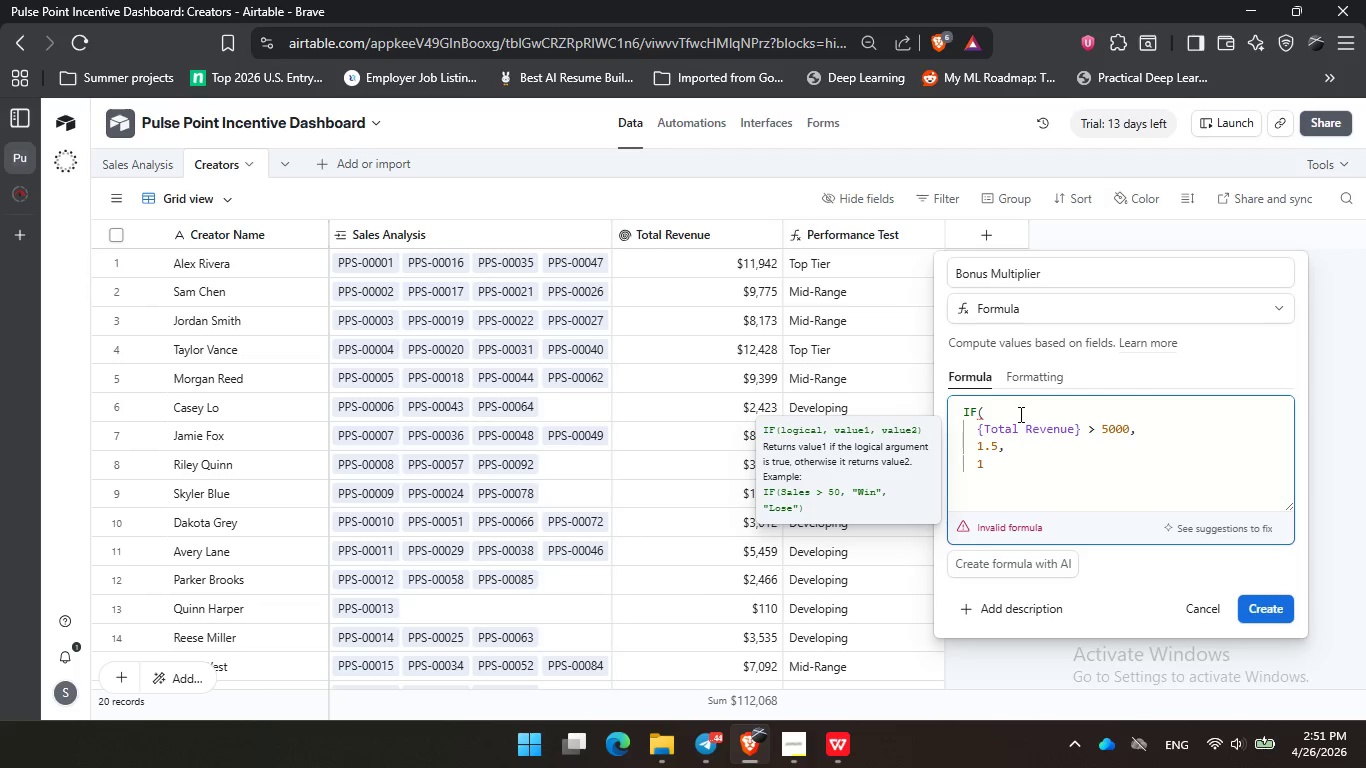 
key(Enter)
 